 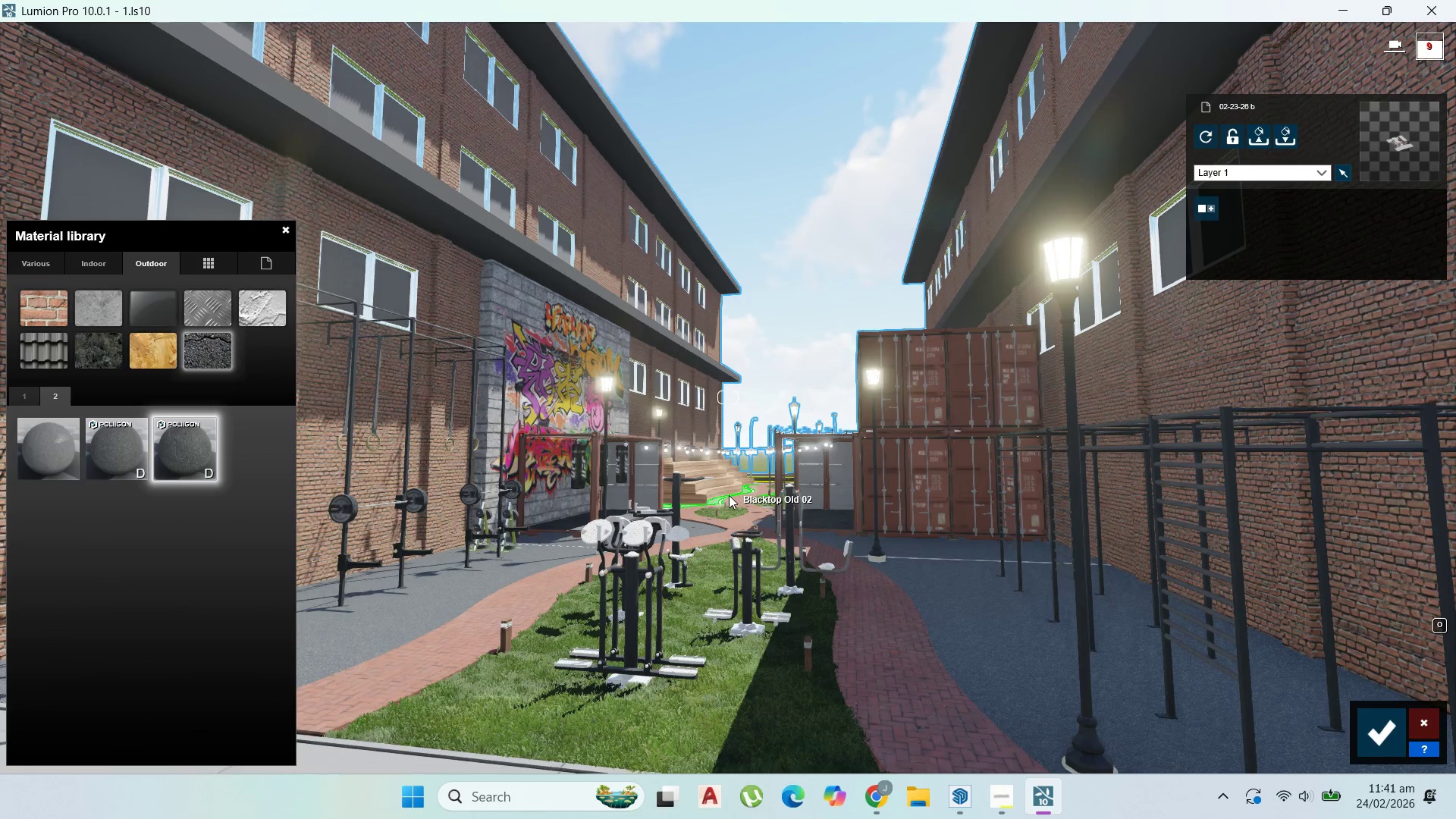 
scroll: coordinate [731, 495], scroll_direction: down, amount: 1.0
 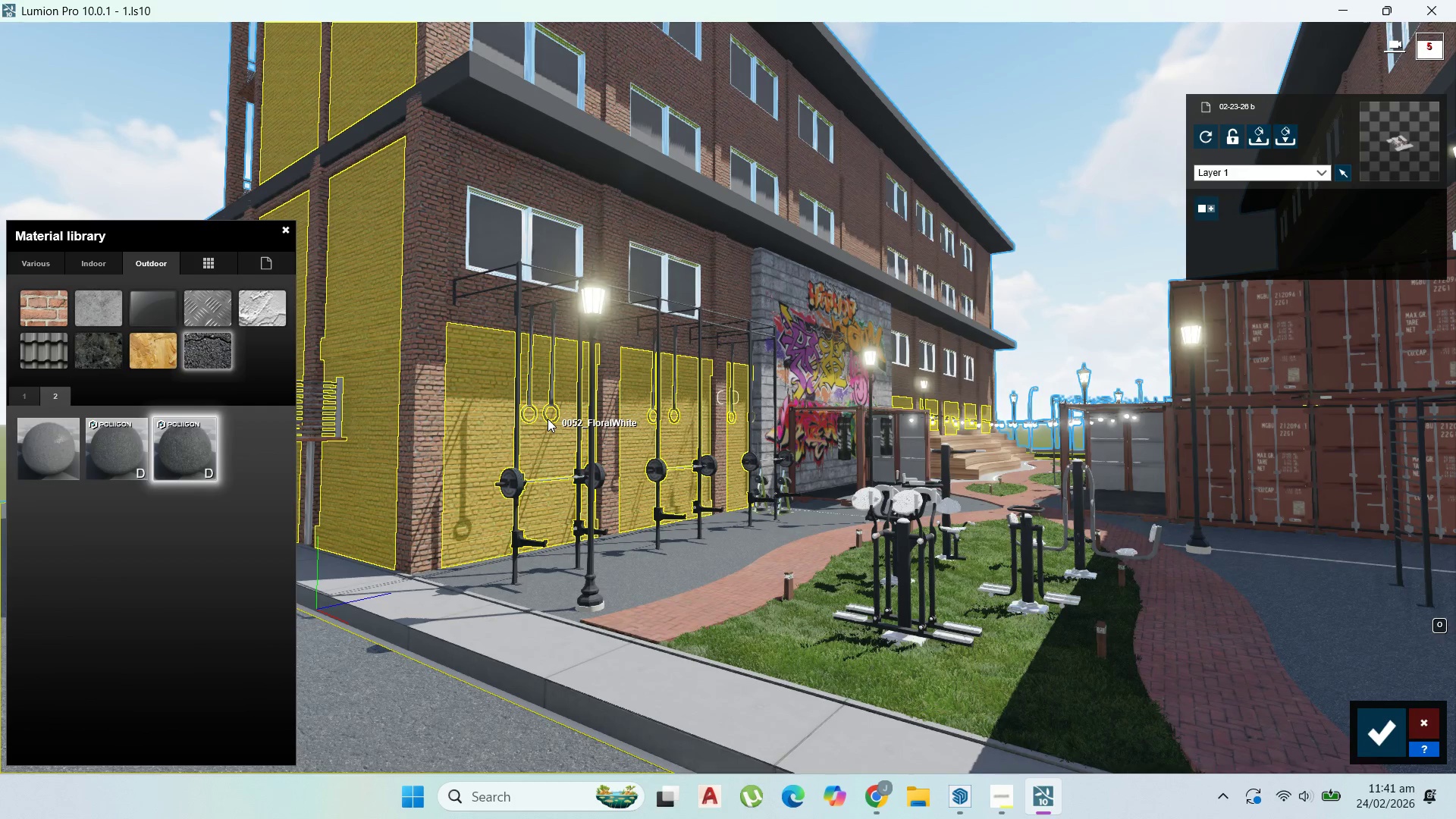 
wait(12.05)
 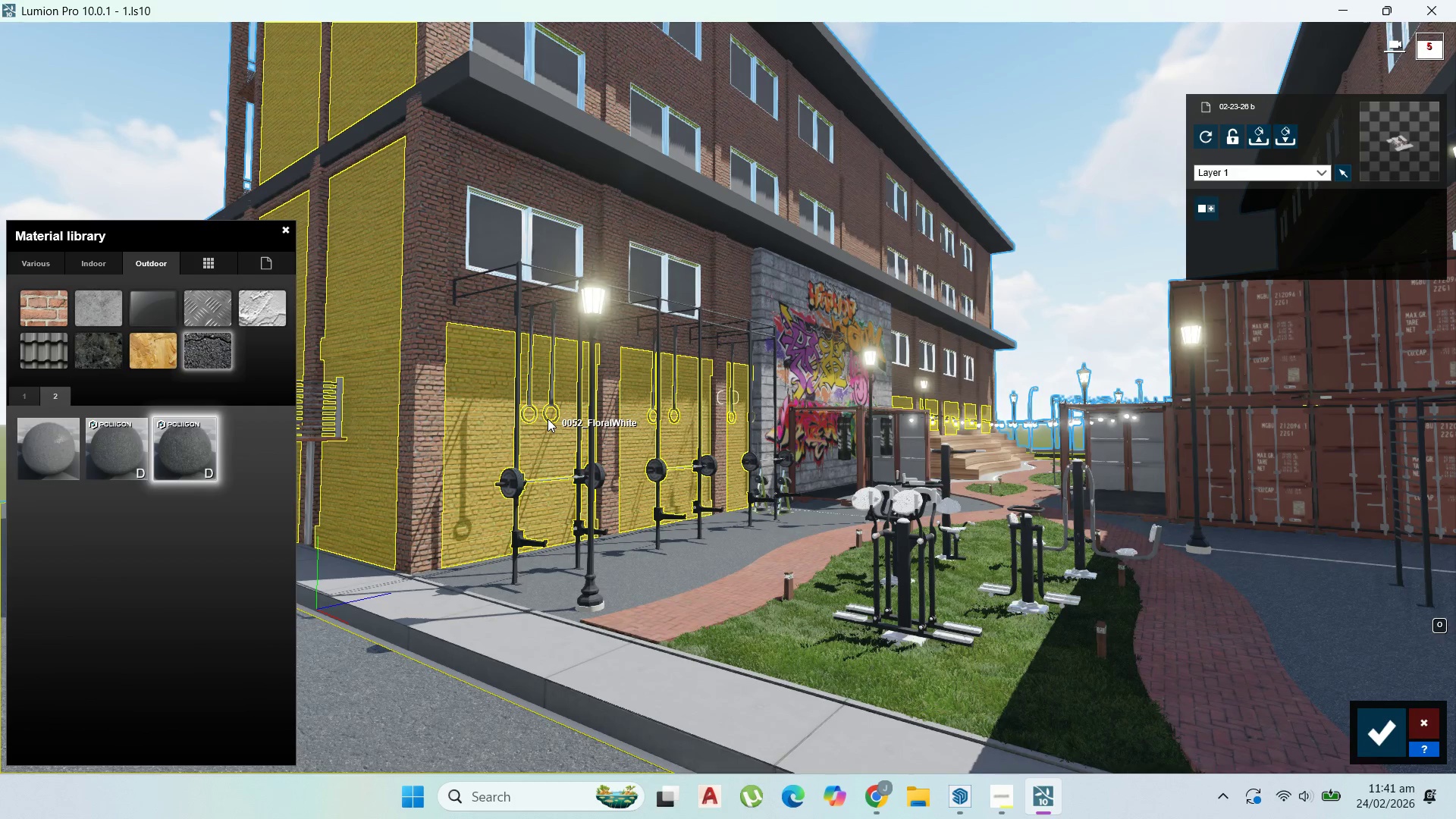 
left_click([548, 421])
 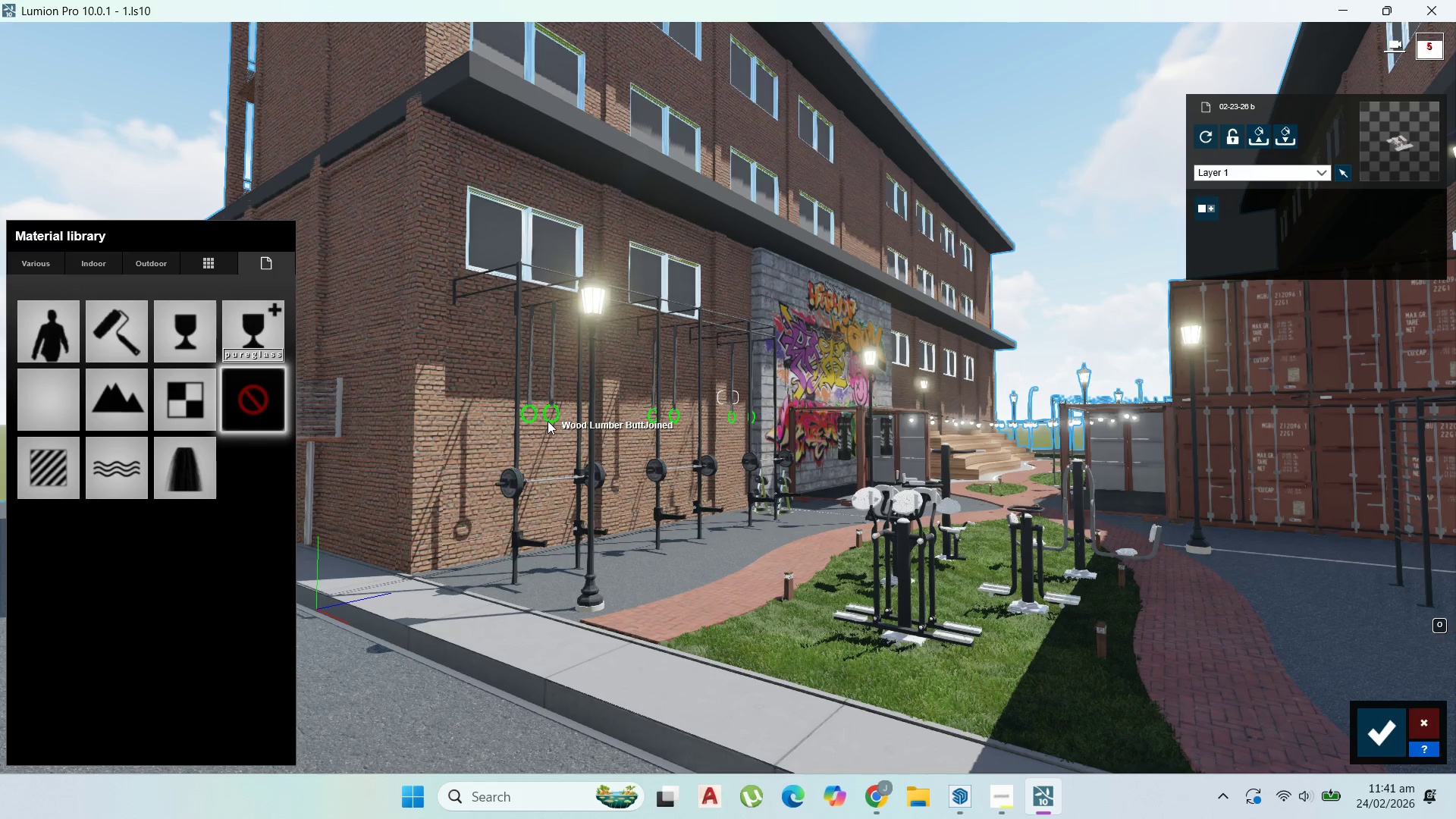 
mouse_move([71, 485])
 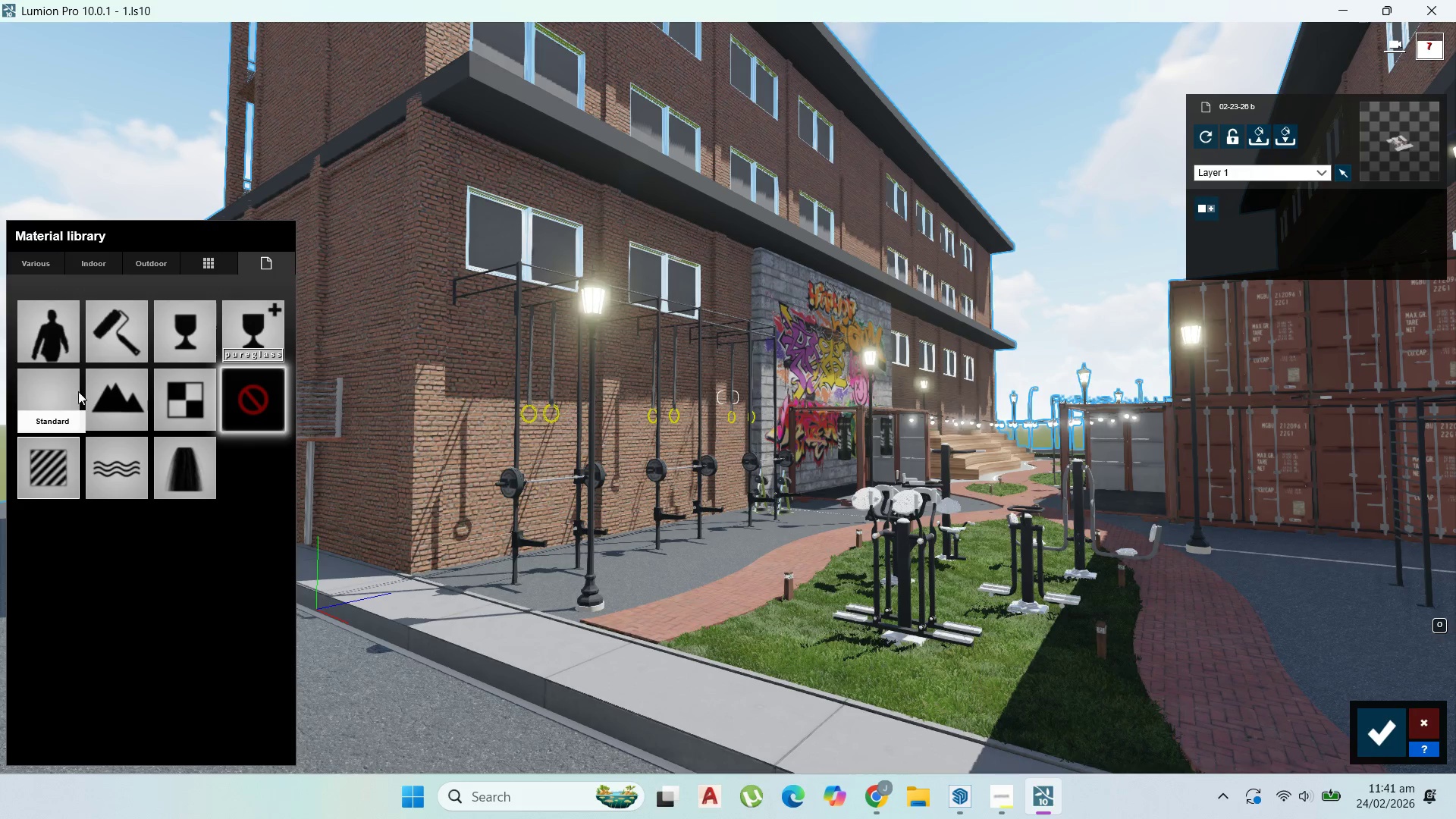 
left_click([146, 263])
 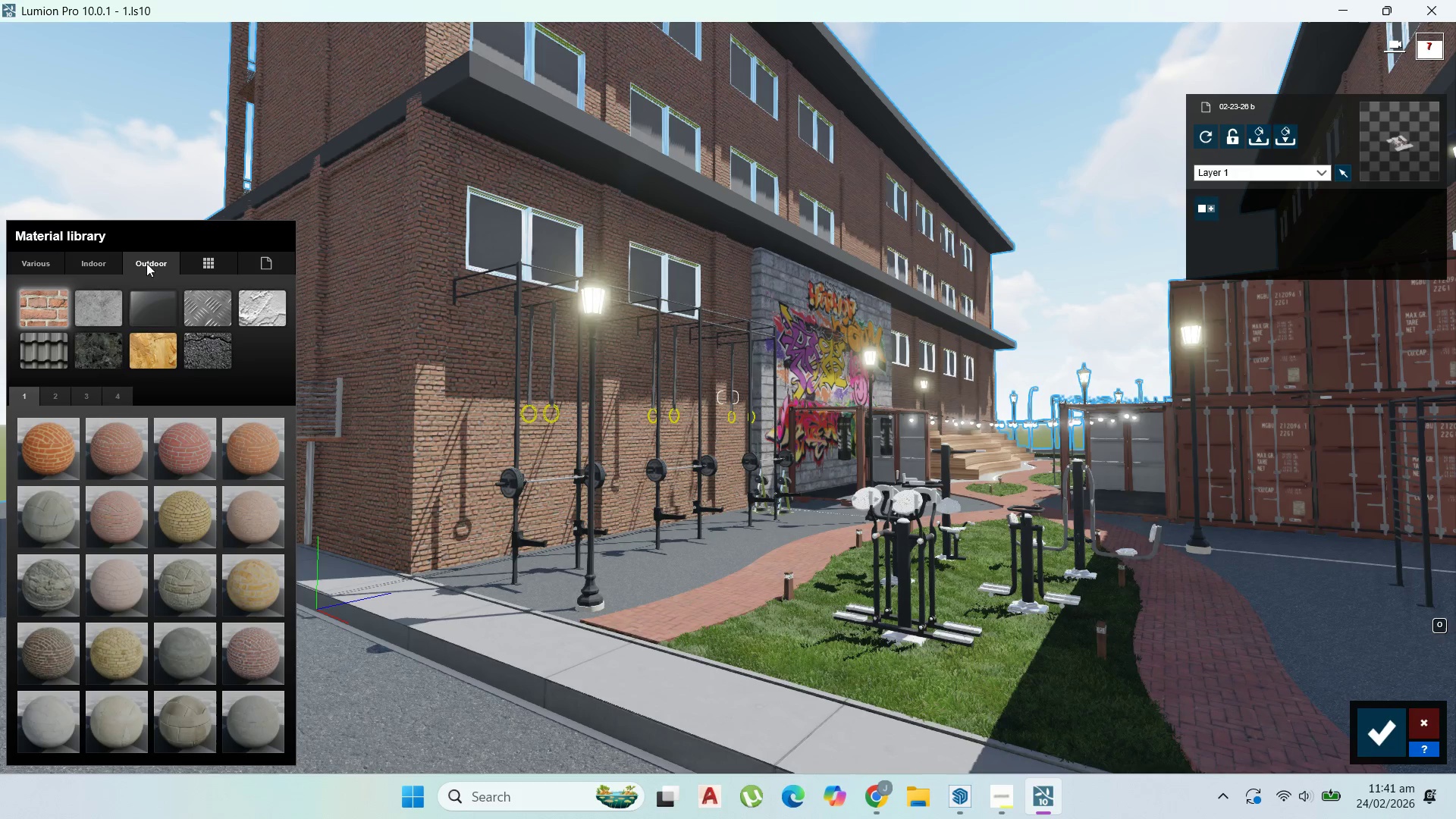 
left_click([103, 261])
 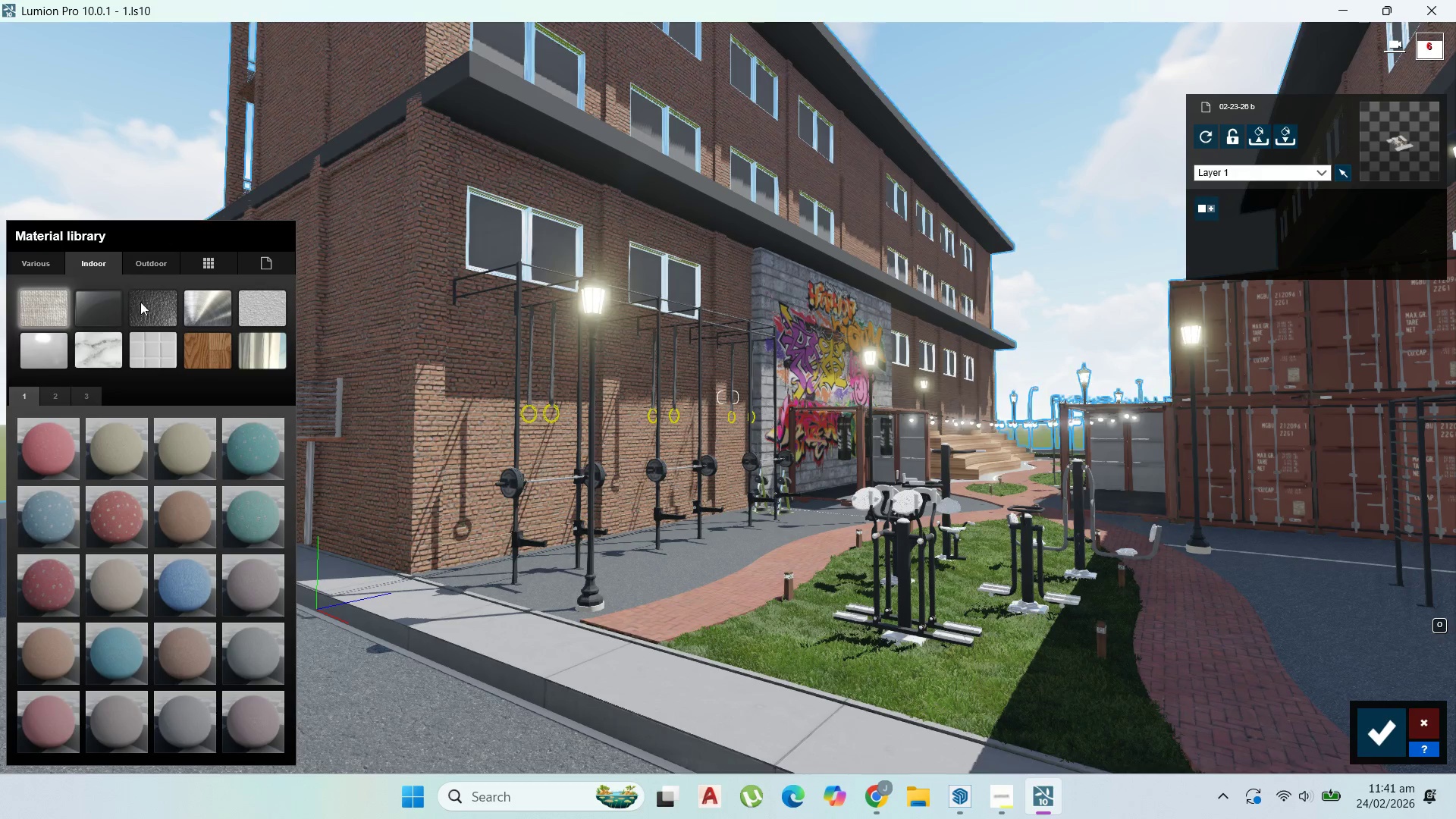 
left_click([216, 352])
 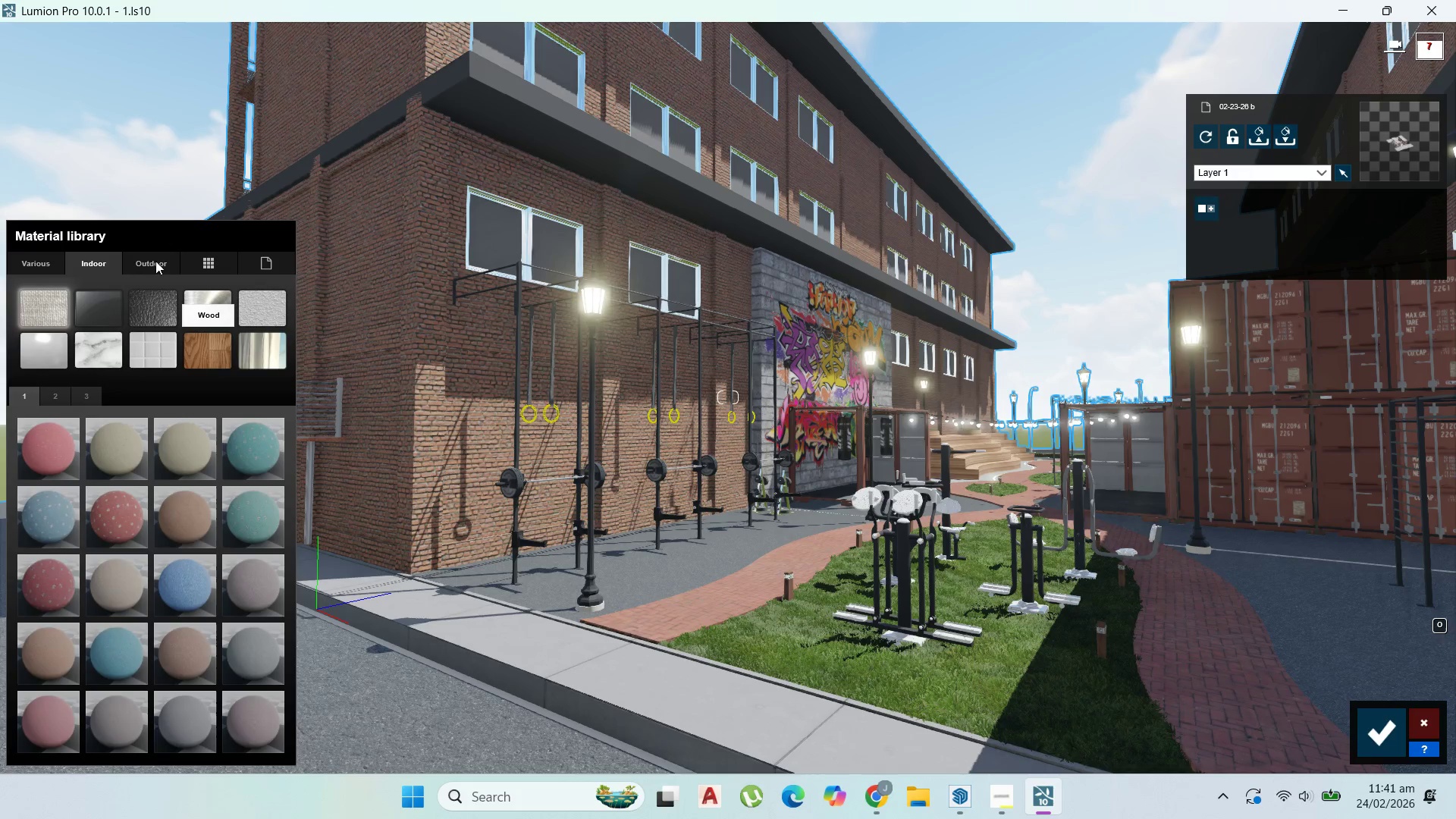 
left_click([155, 259])
 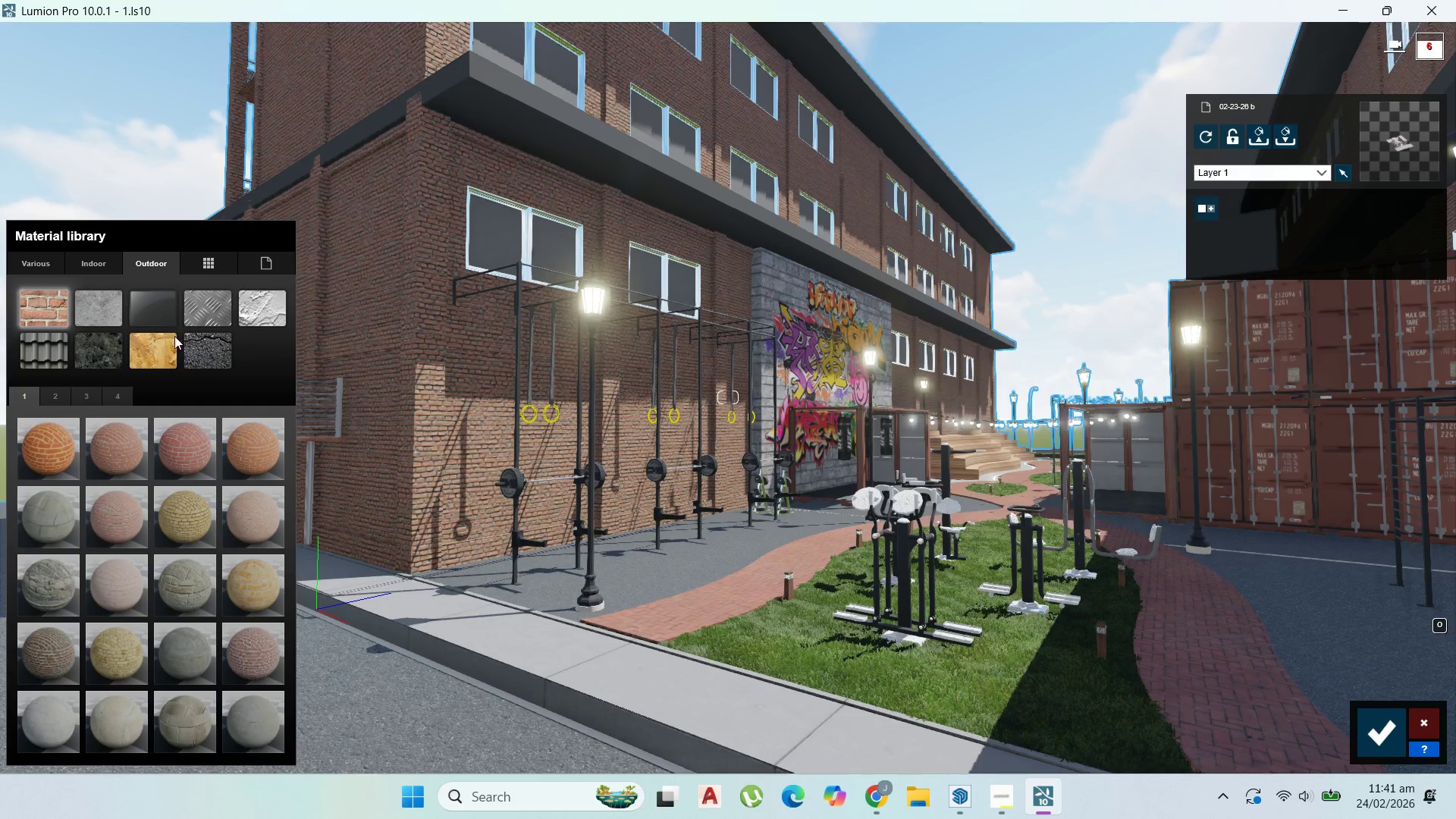 
left_click([159, 358])
 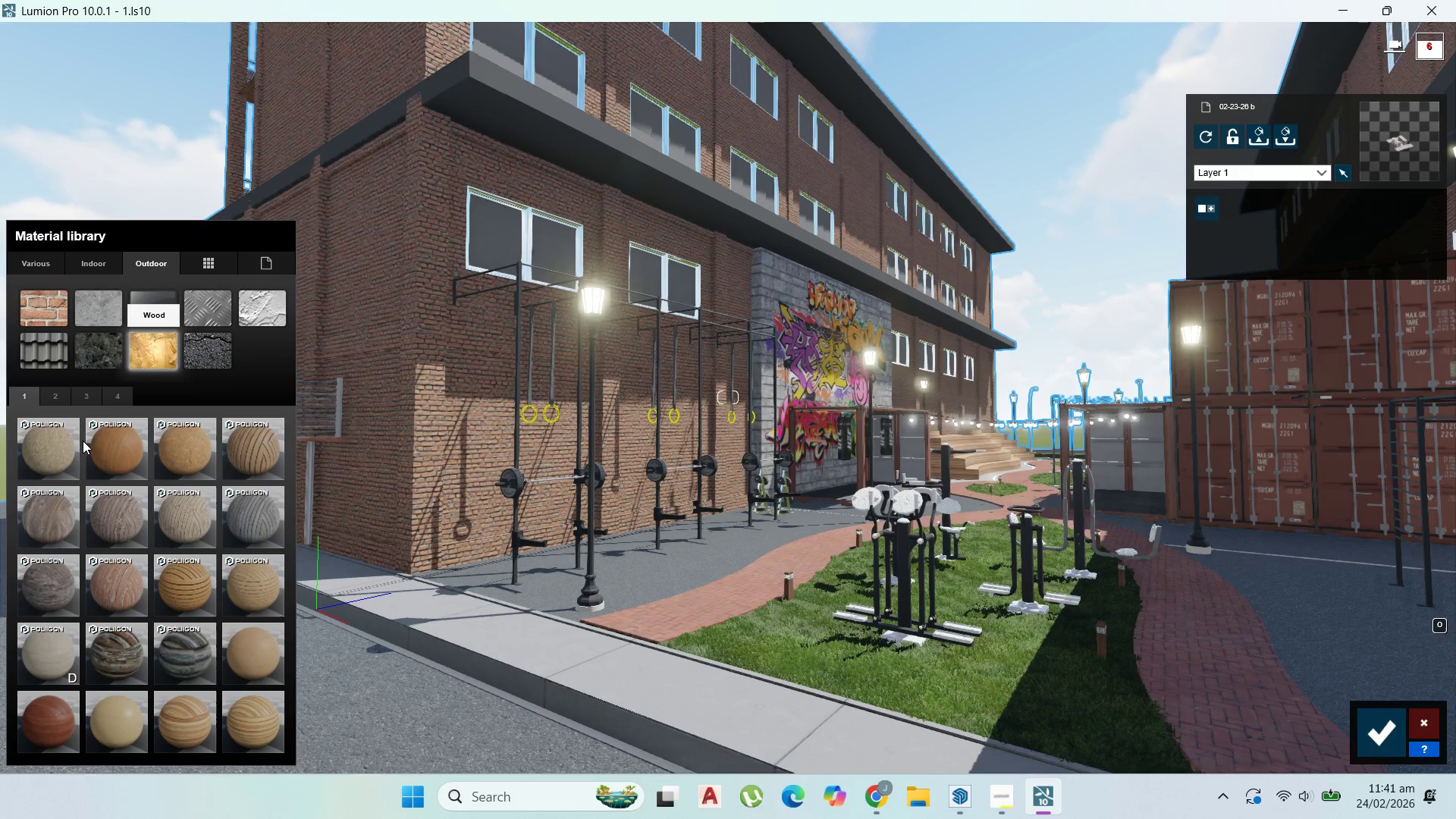 
left_click([102, 443])
 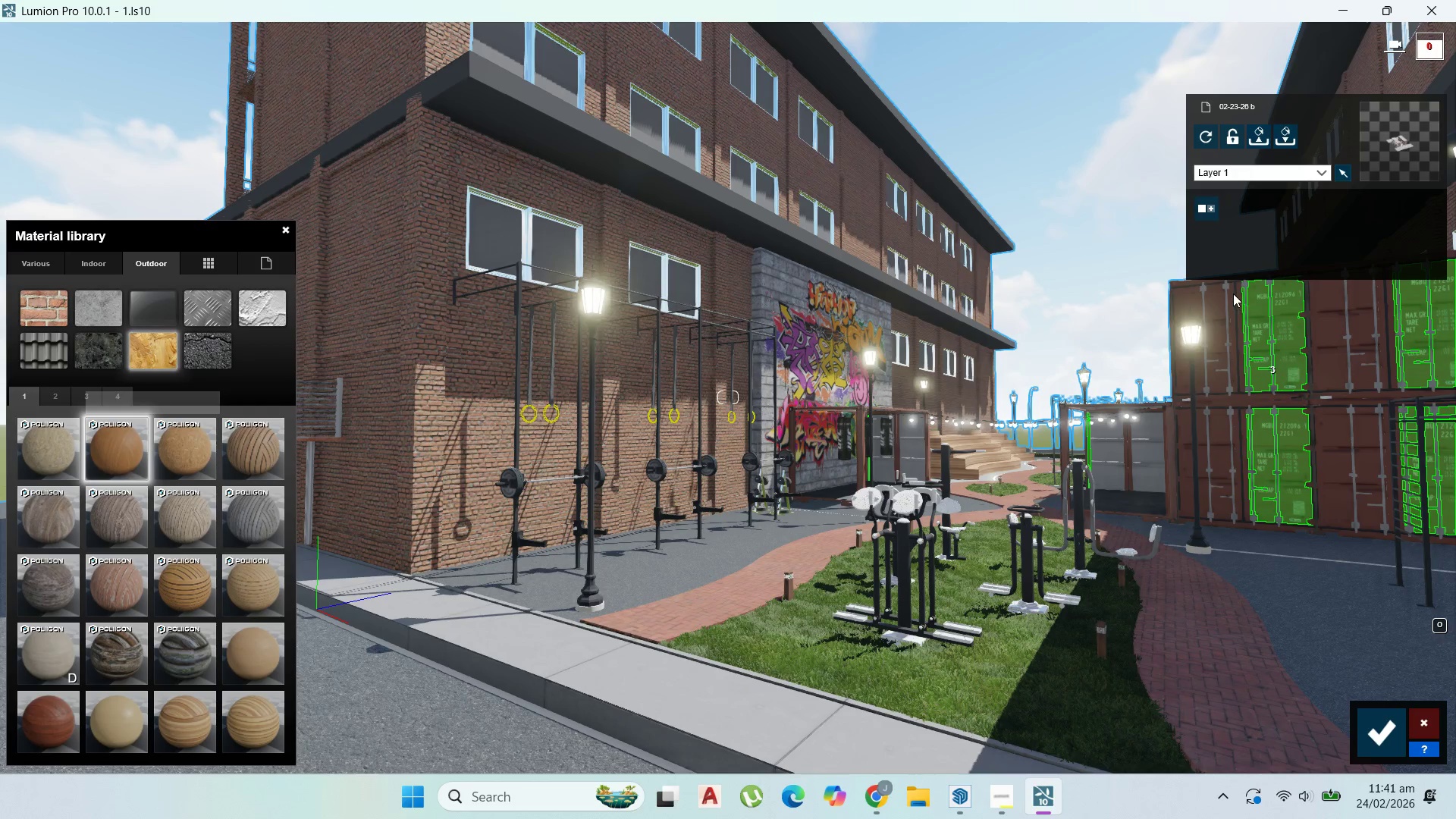 
left_click([1225, 285])
 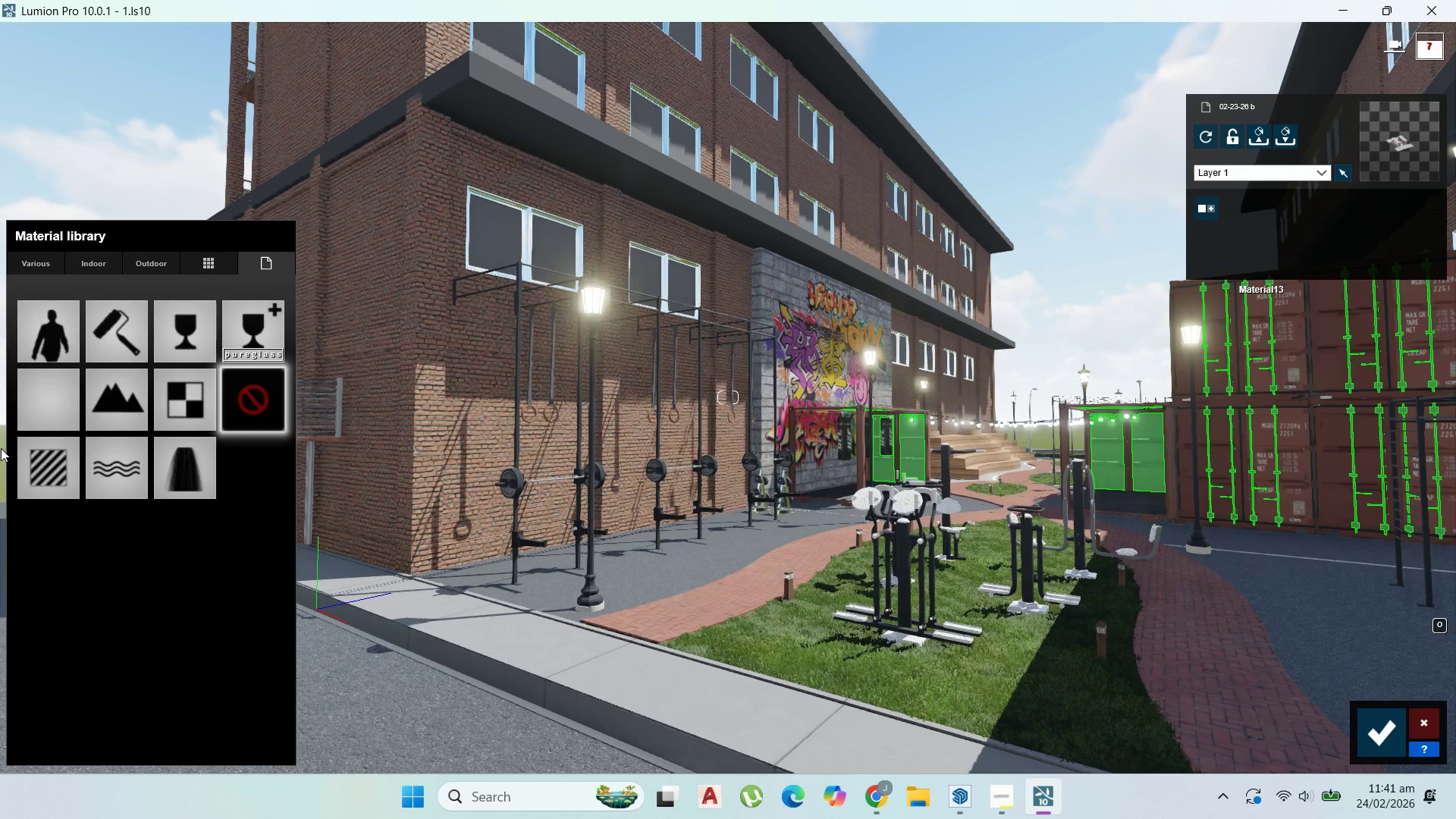 
mouse_move([42, 476])
 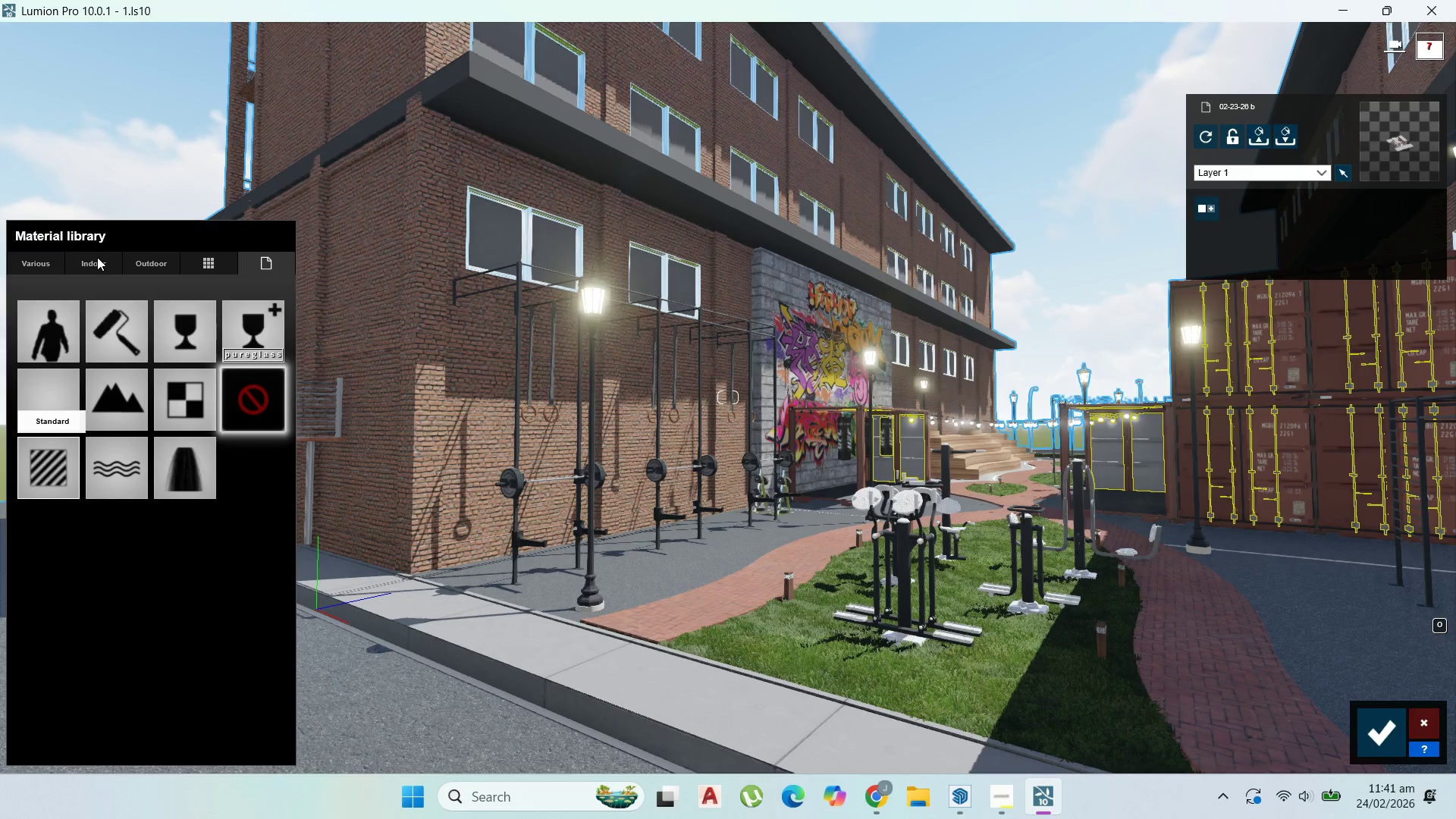 
left_click([97, 257])
 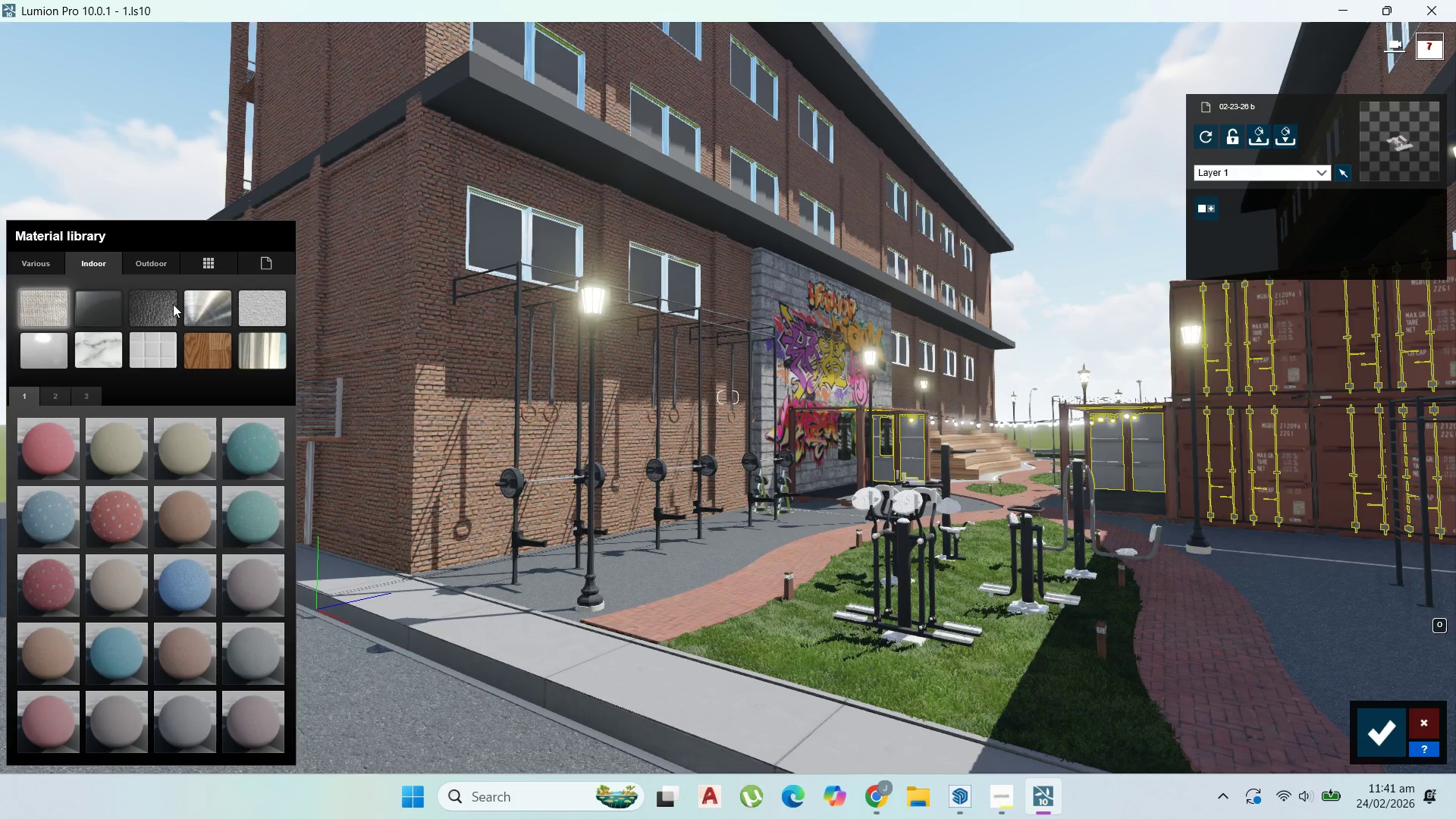 
left_click([199, 315])
 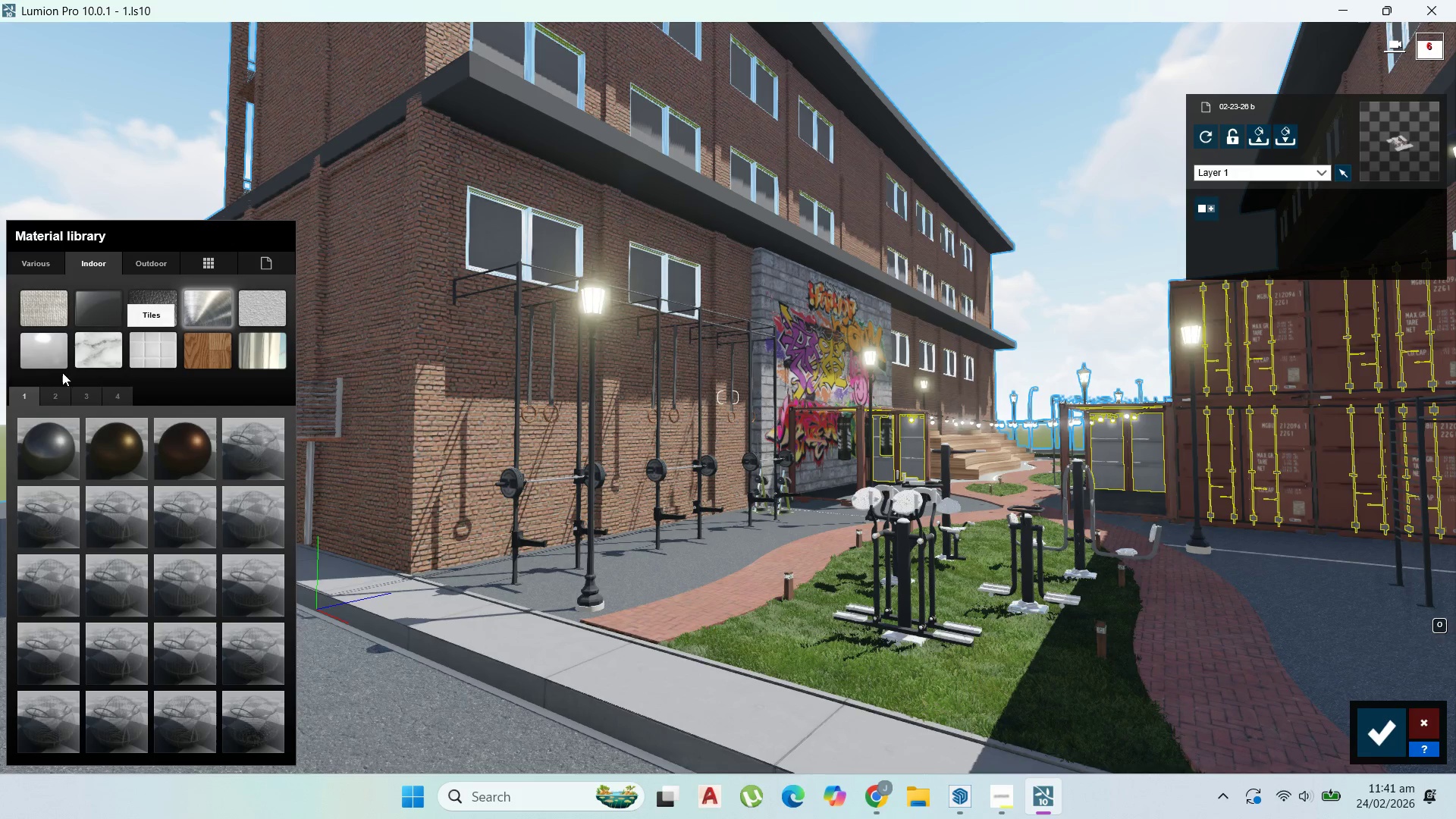 
left_click([71, 427])
 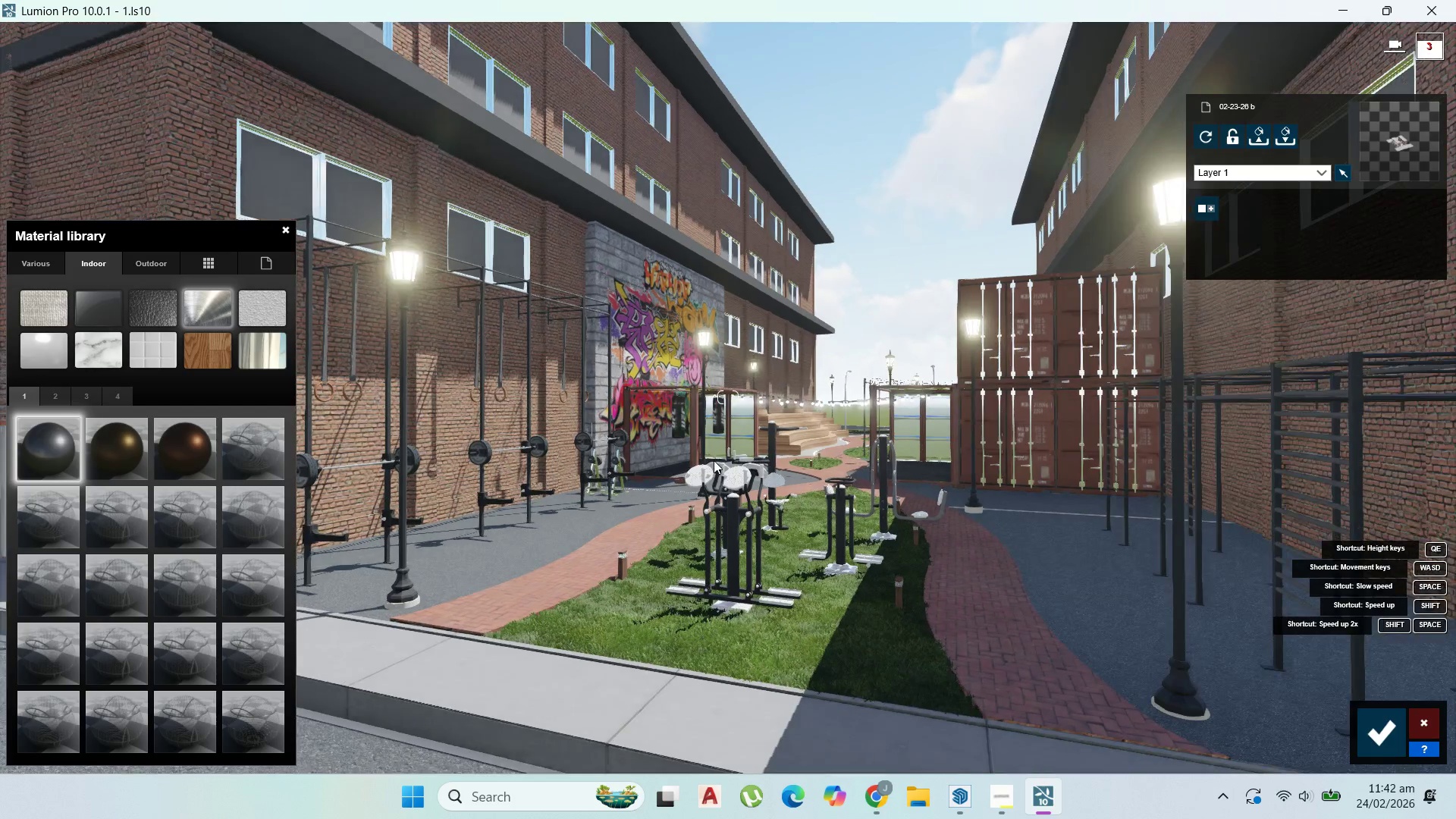 
wait(5.25)
 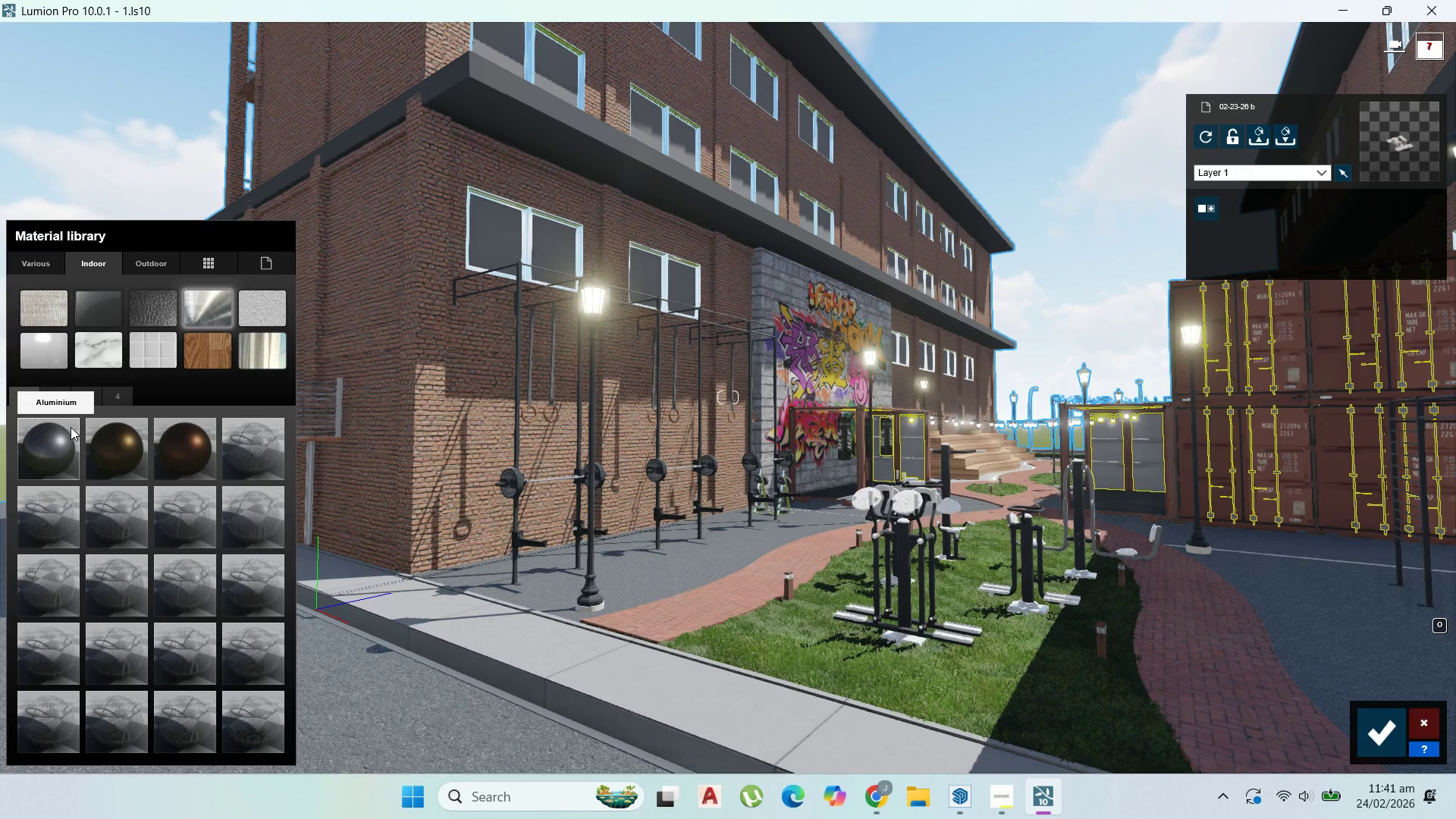 
mouse_move([1007, 518])
 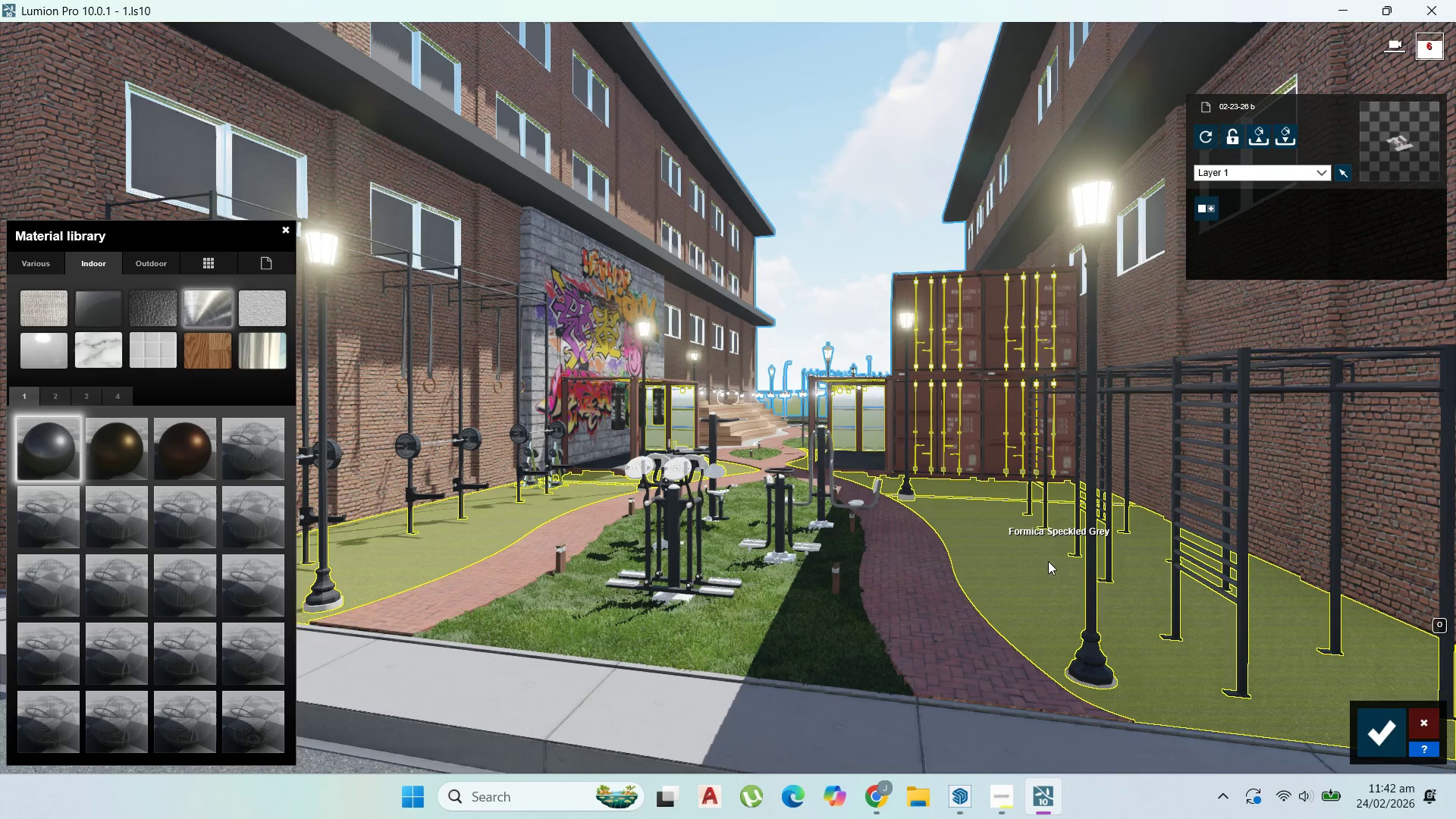 
scroll: coordinate [814, 582], scroll_direction: up, amount: 7.0
 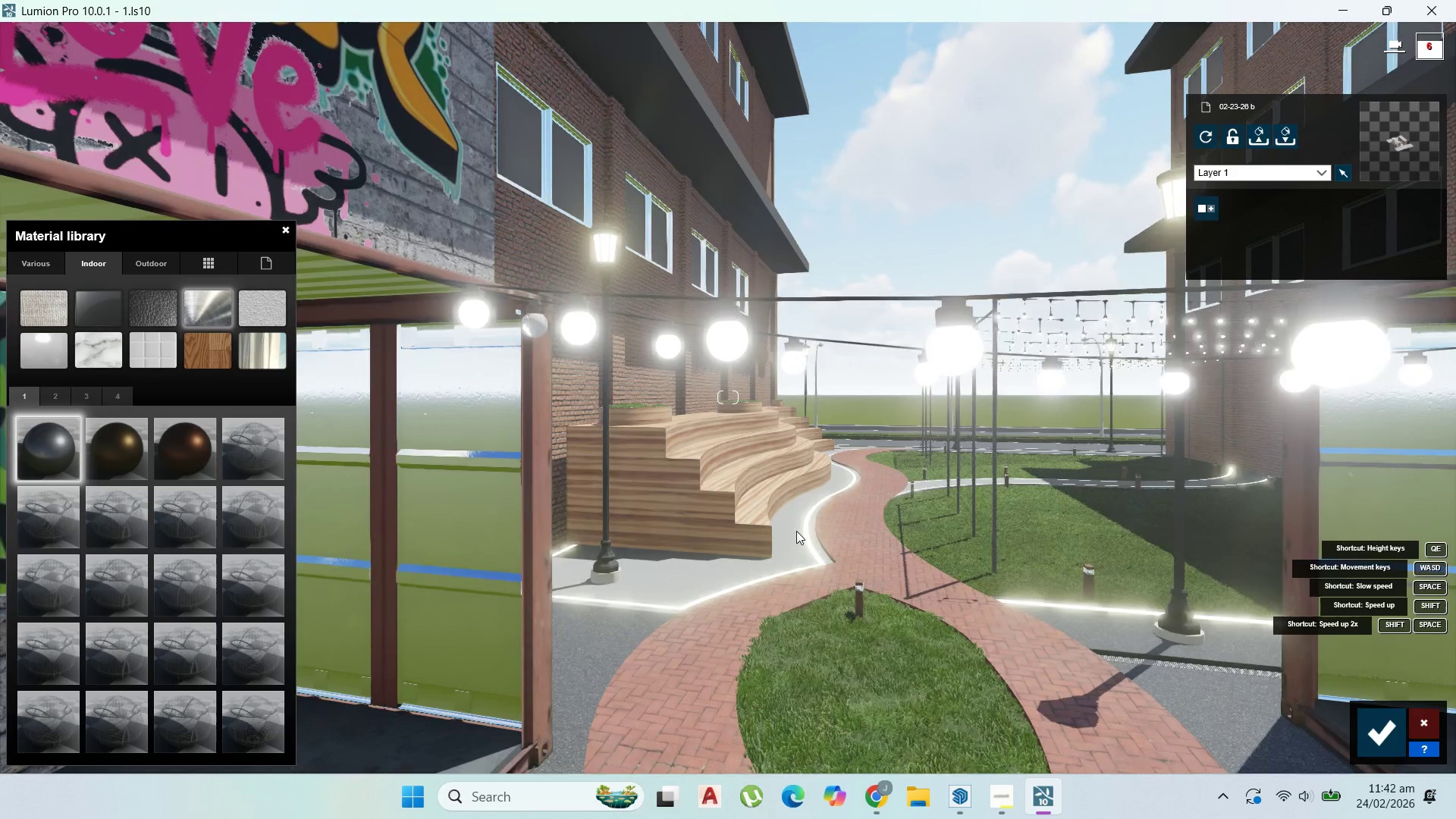 
left_click([792, 531])
 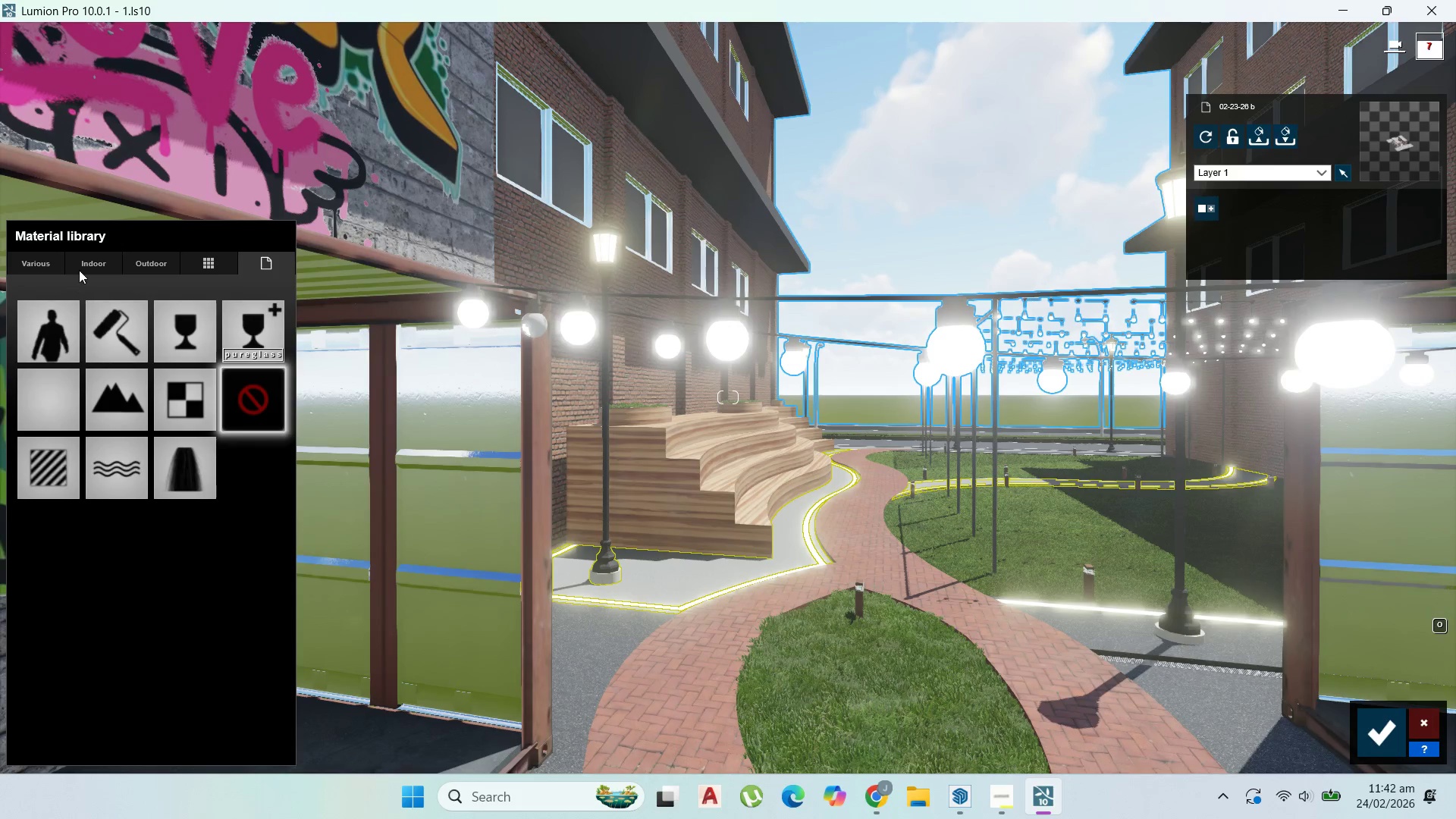 
left_click([98, 265])
 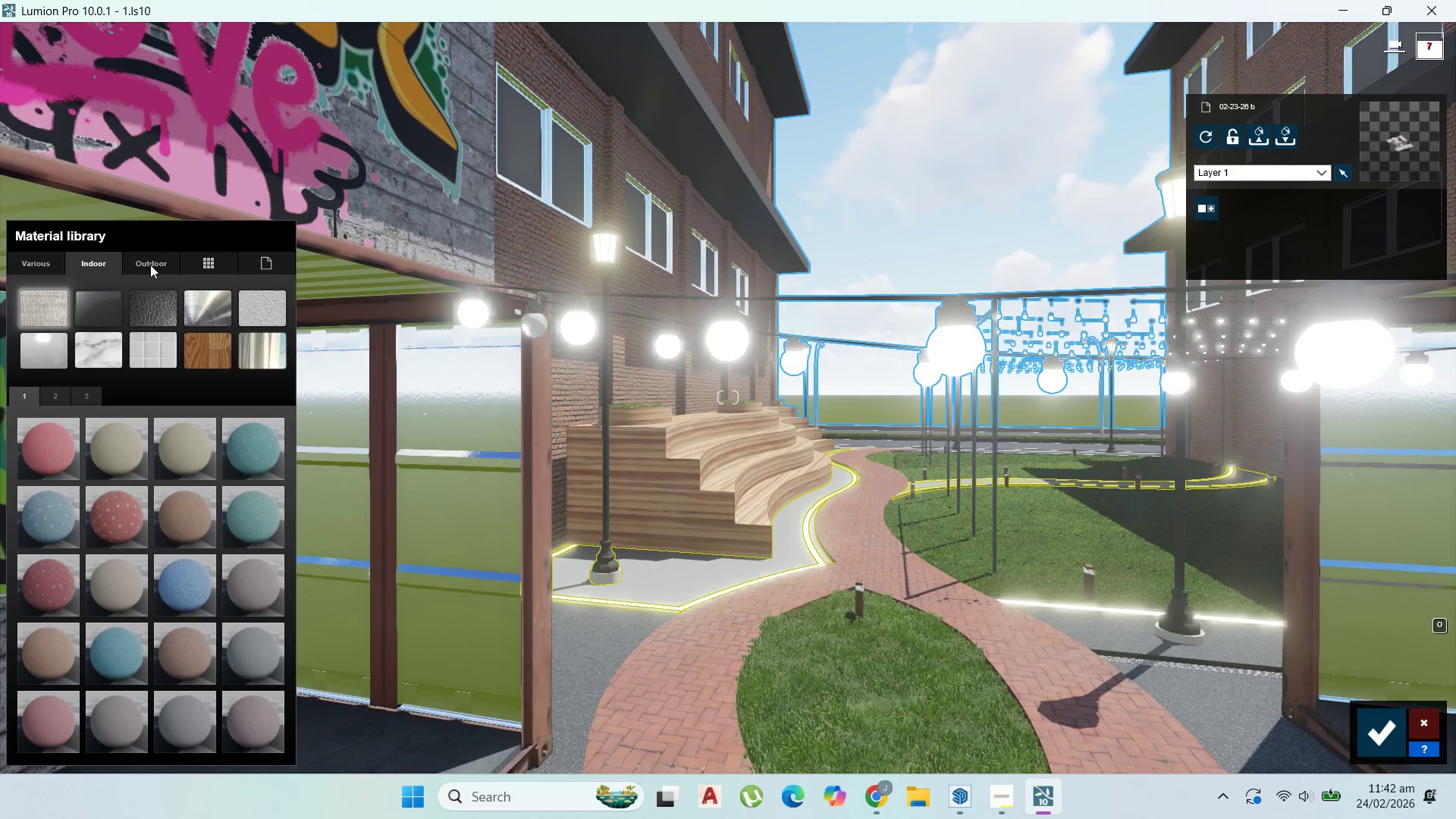 
left_click([160, 268])
 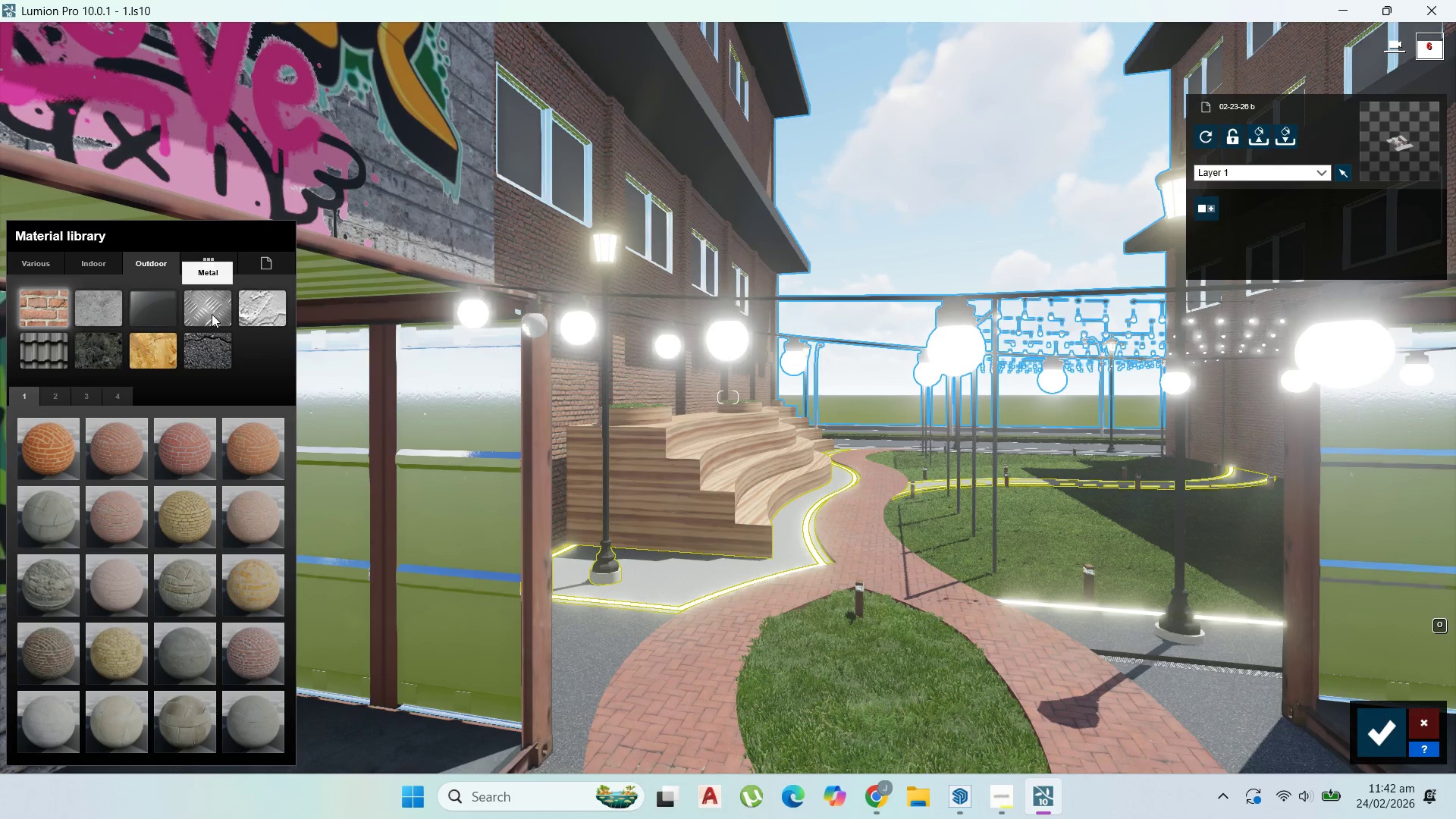 
wait(13.39)
 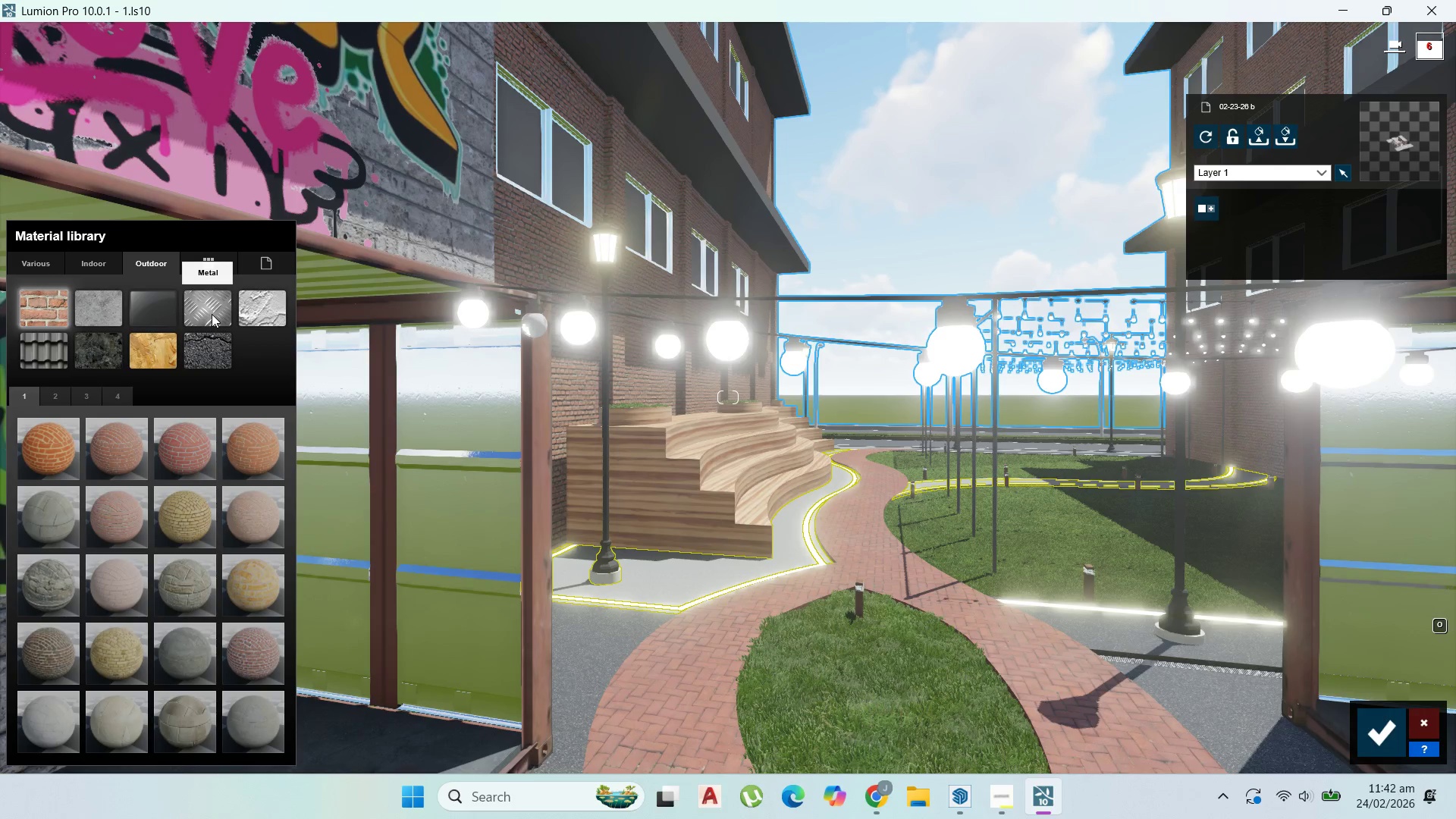 
left_click([100, 264])
 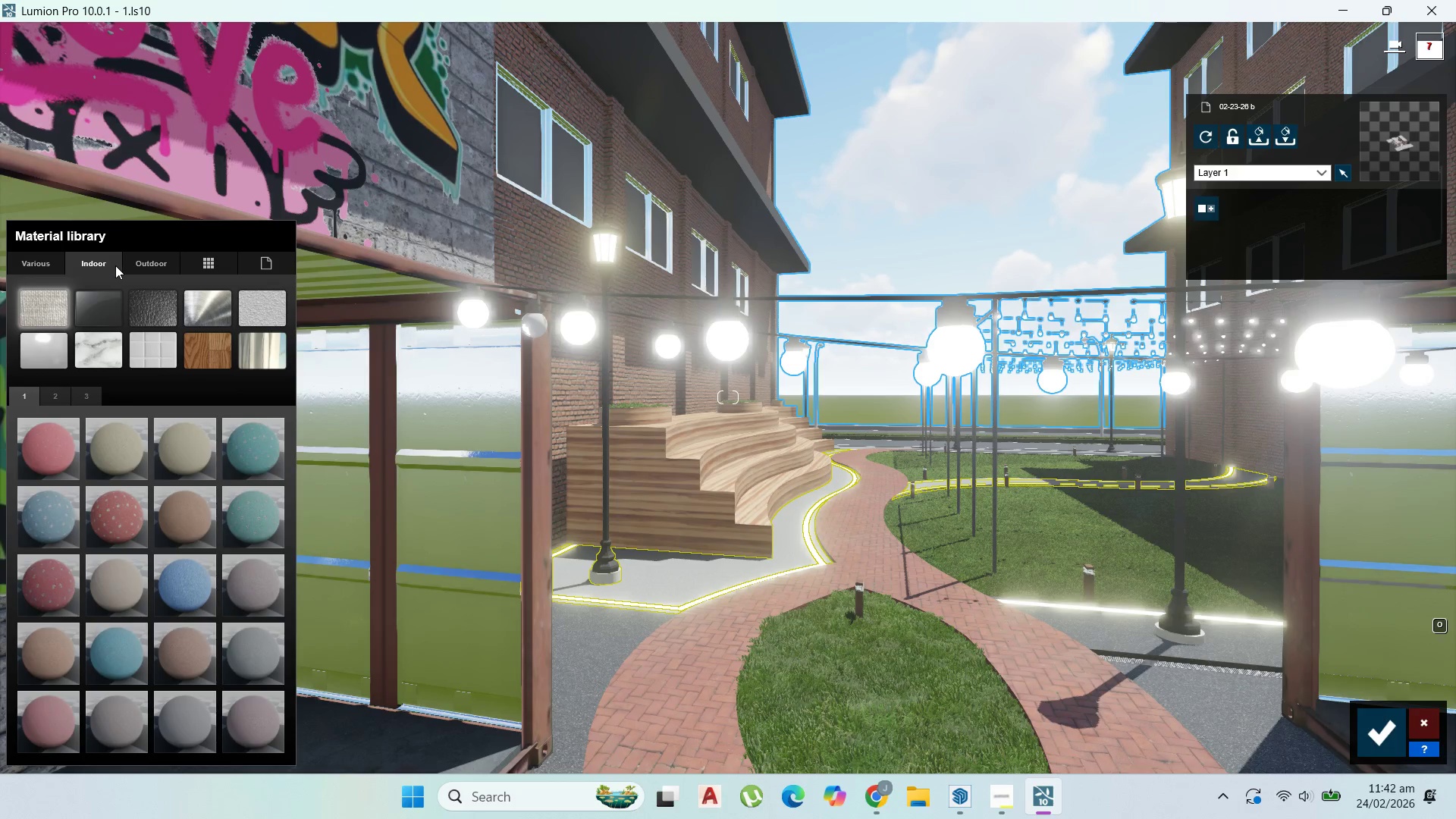 
left_click([149, 268])
 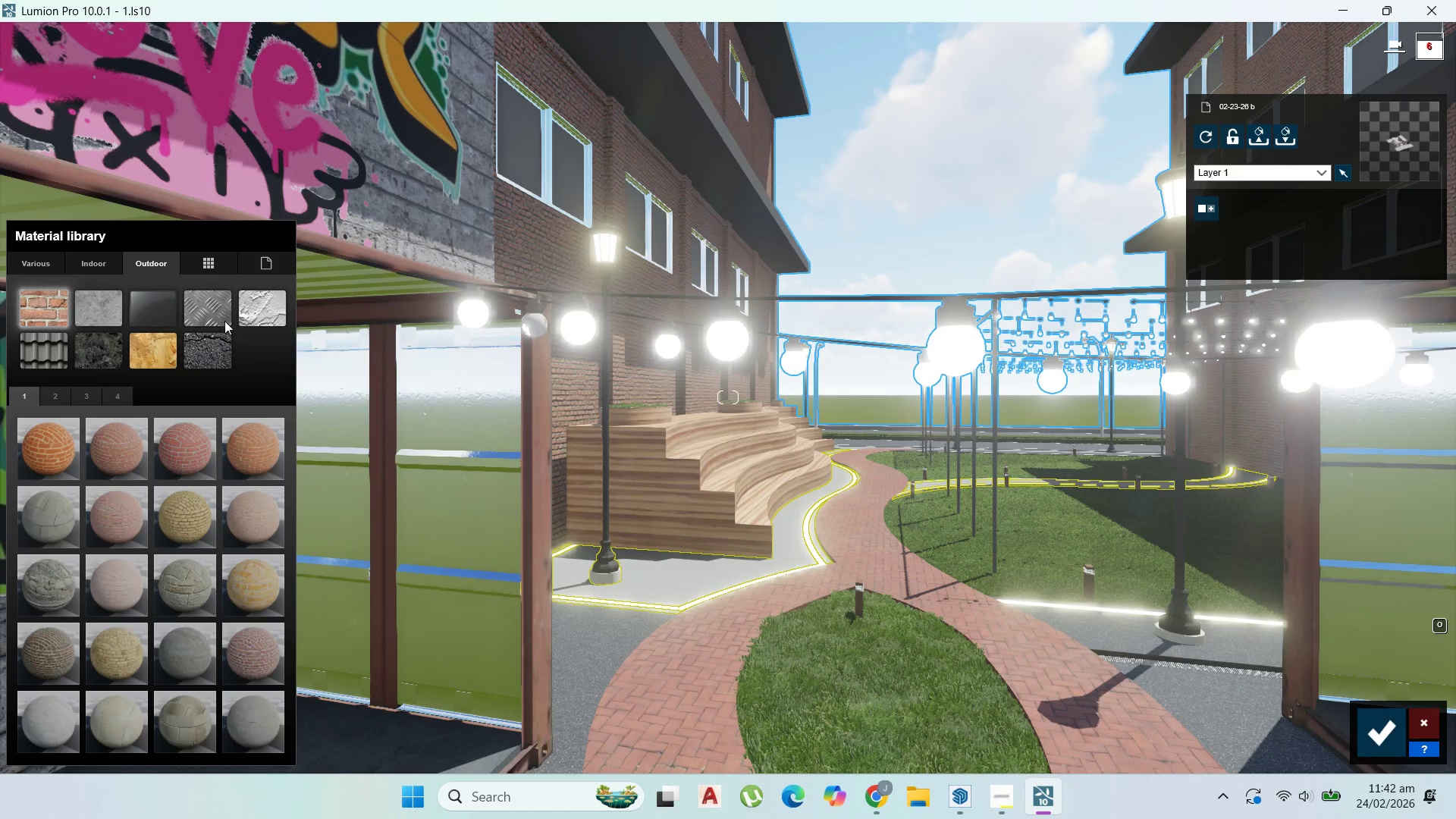 
left_click([224, 355])
 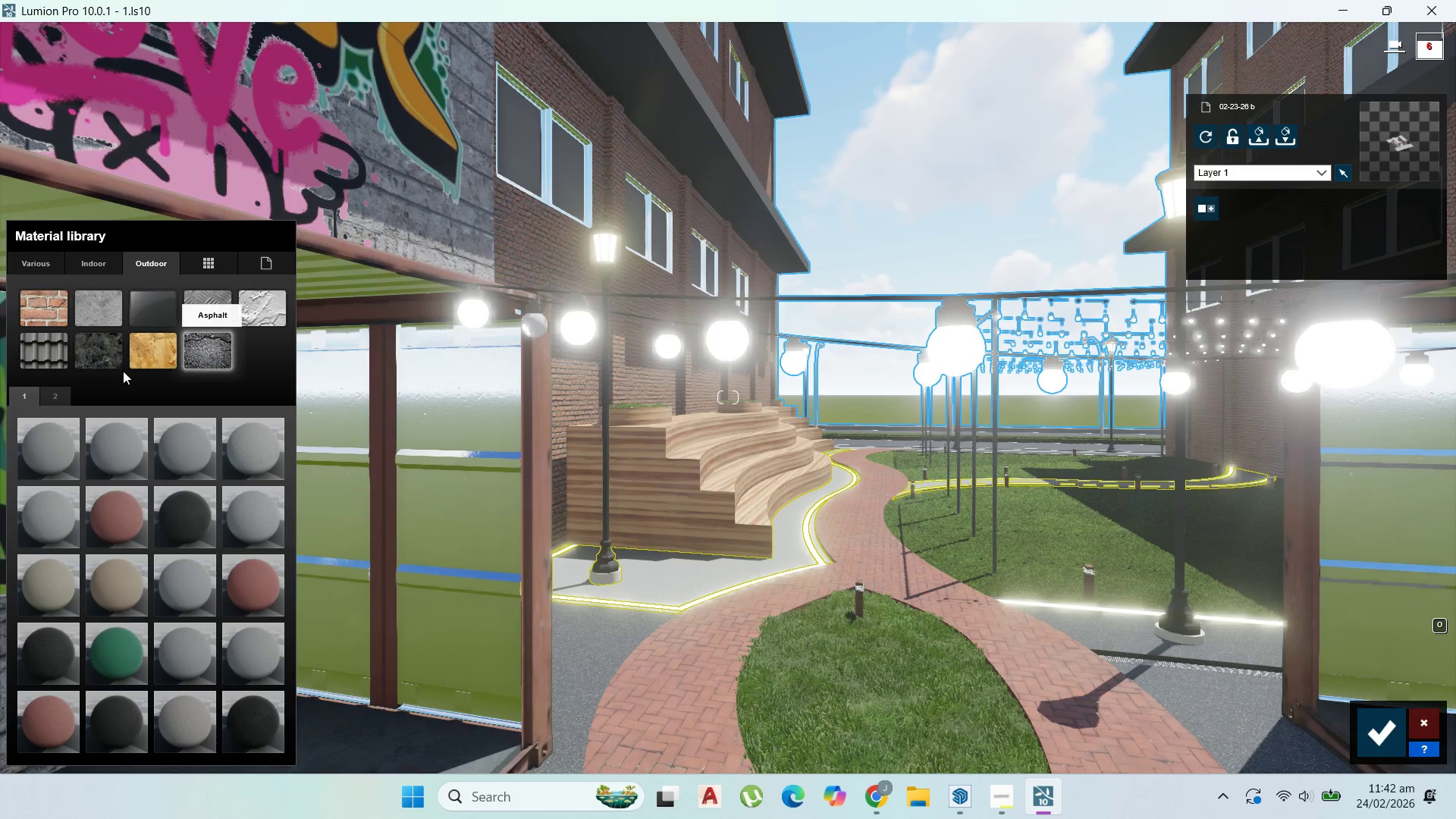 
left_click([121, 457])
 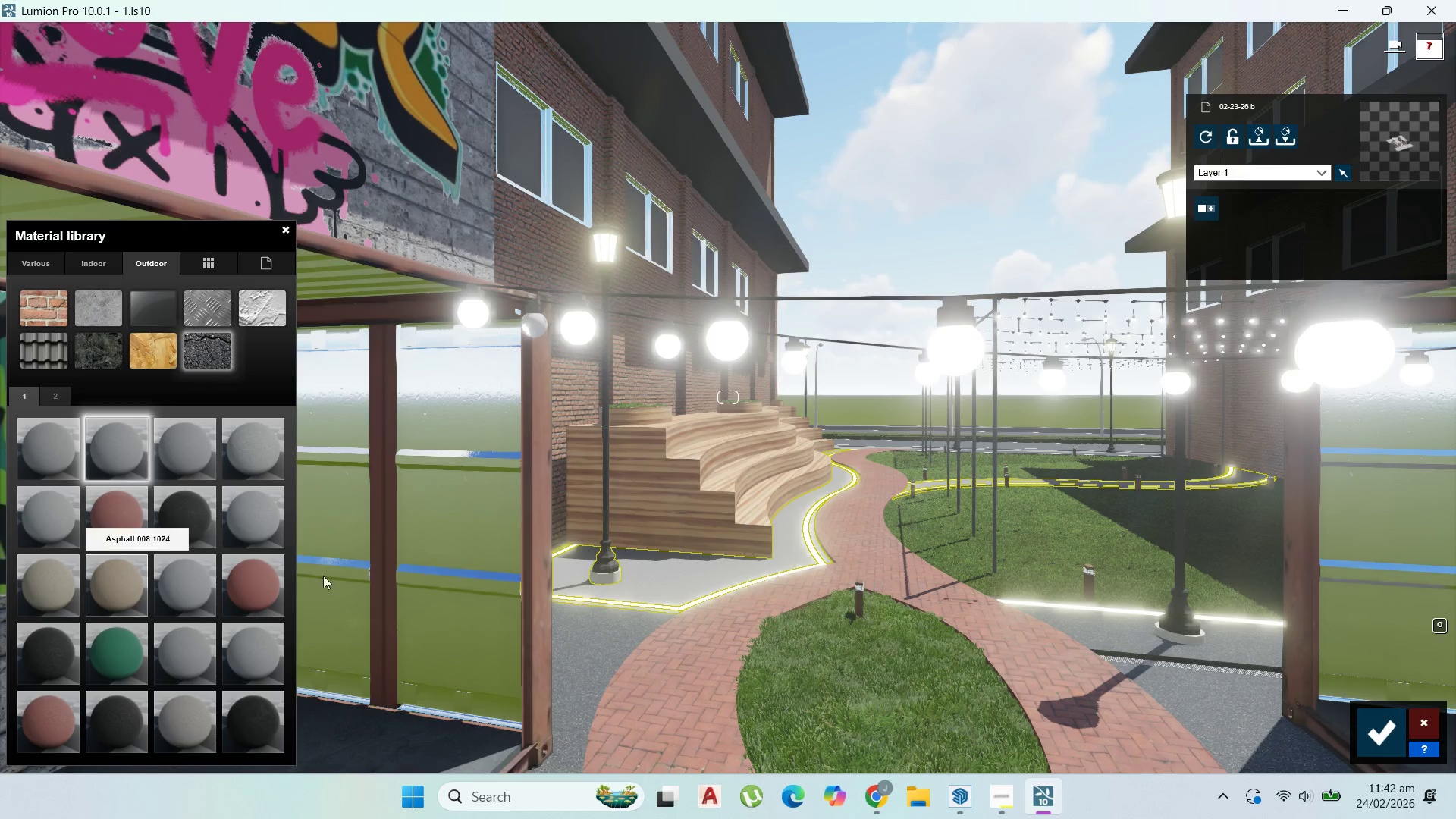 
scroll: coordinate [854, 584], scroll_direction: up, amount: 3.0
 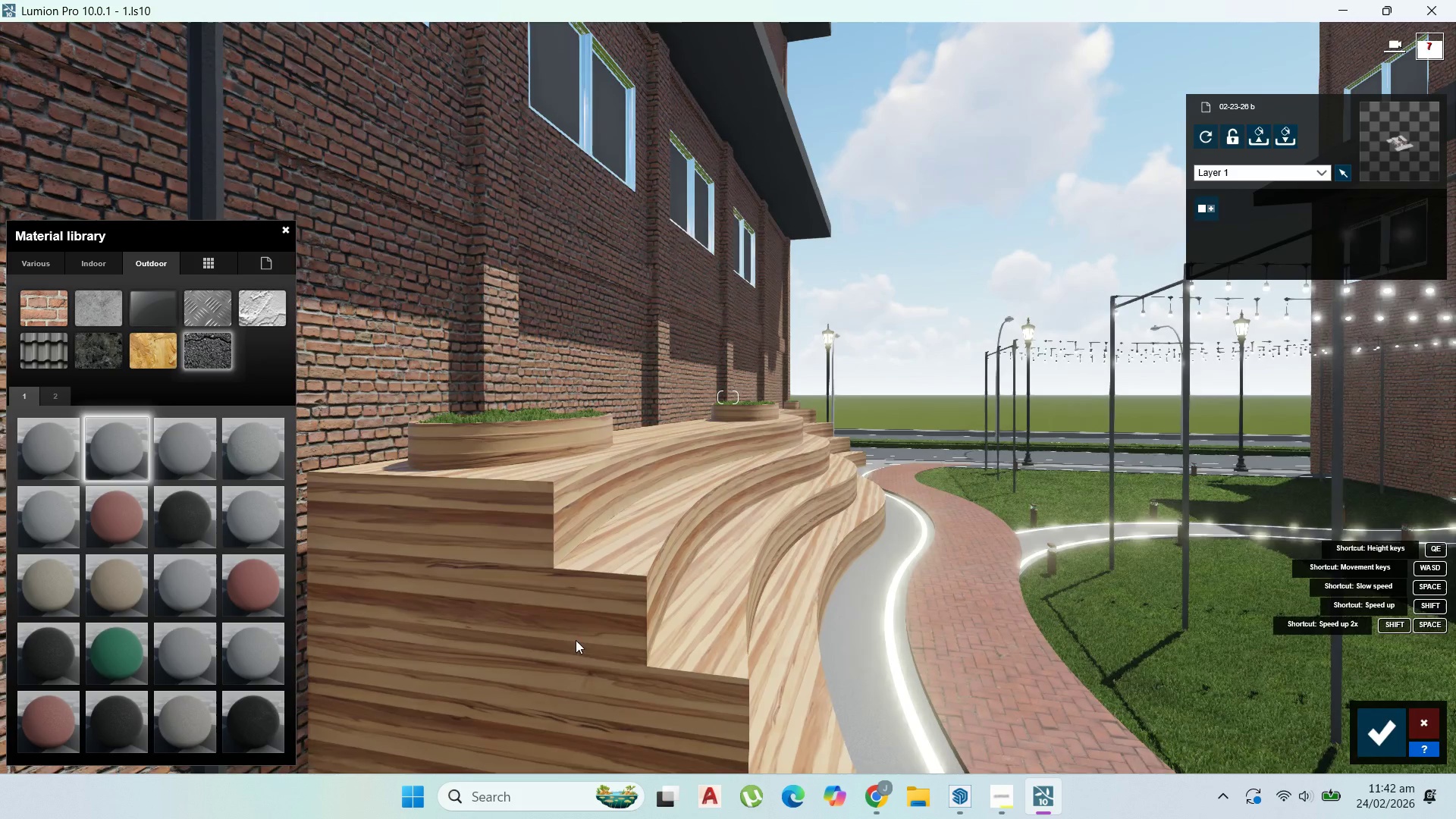 
left_click([135, 588])
 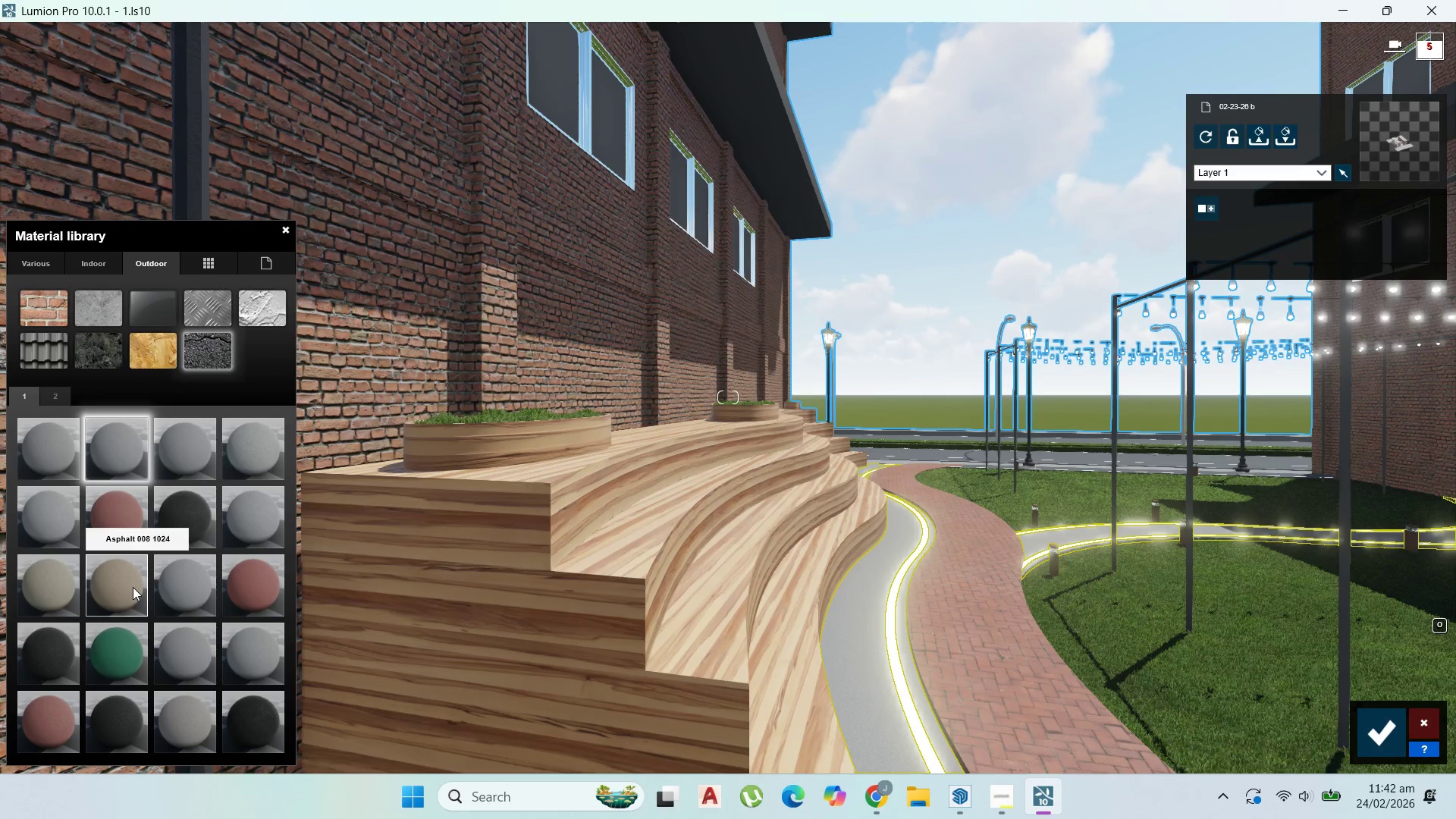 
left_click([130, 585])
 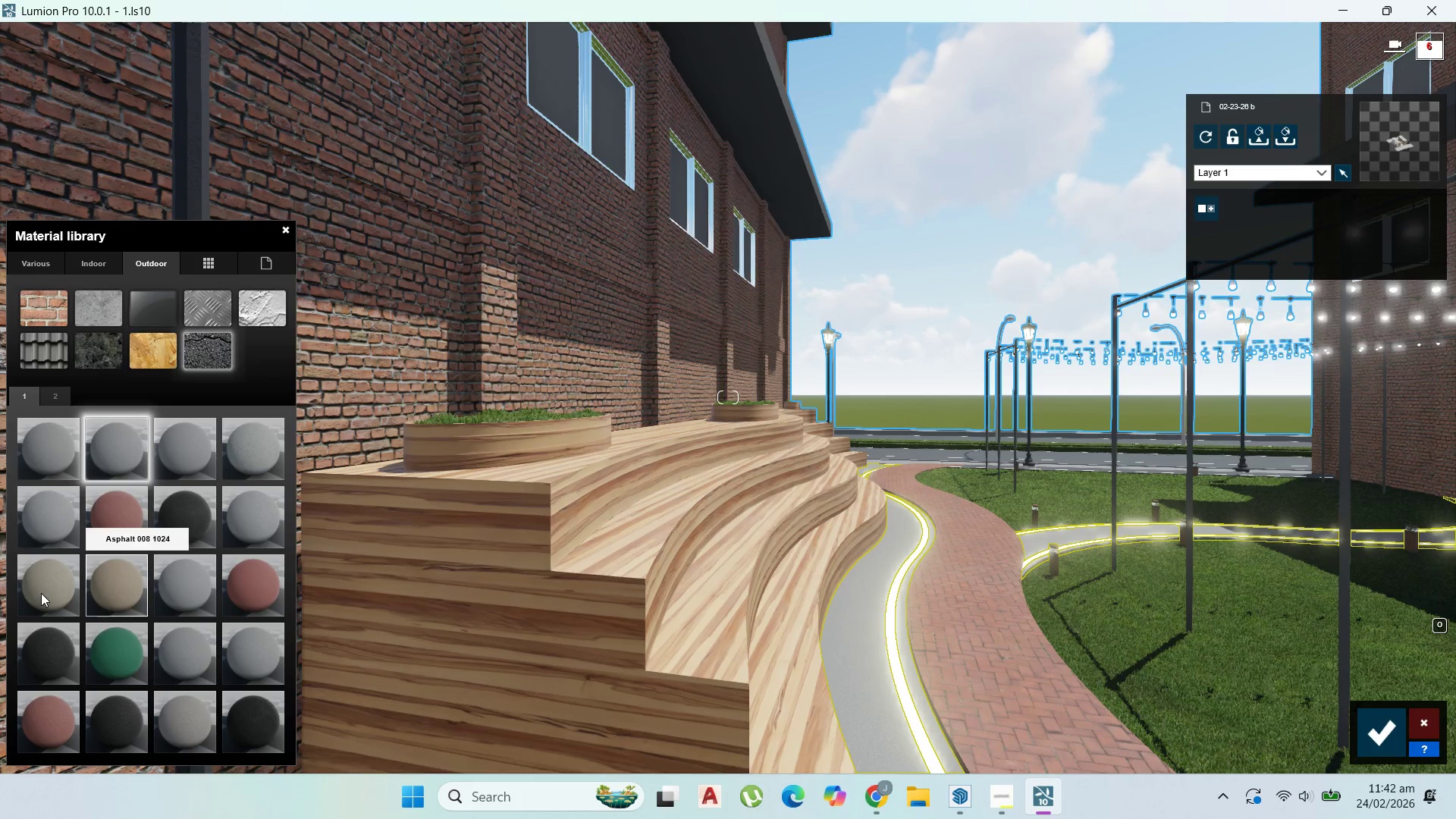 
left_click([42, 593])
 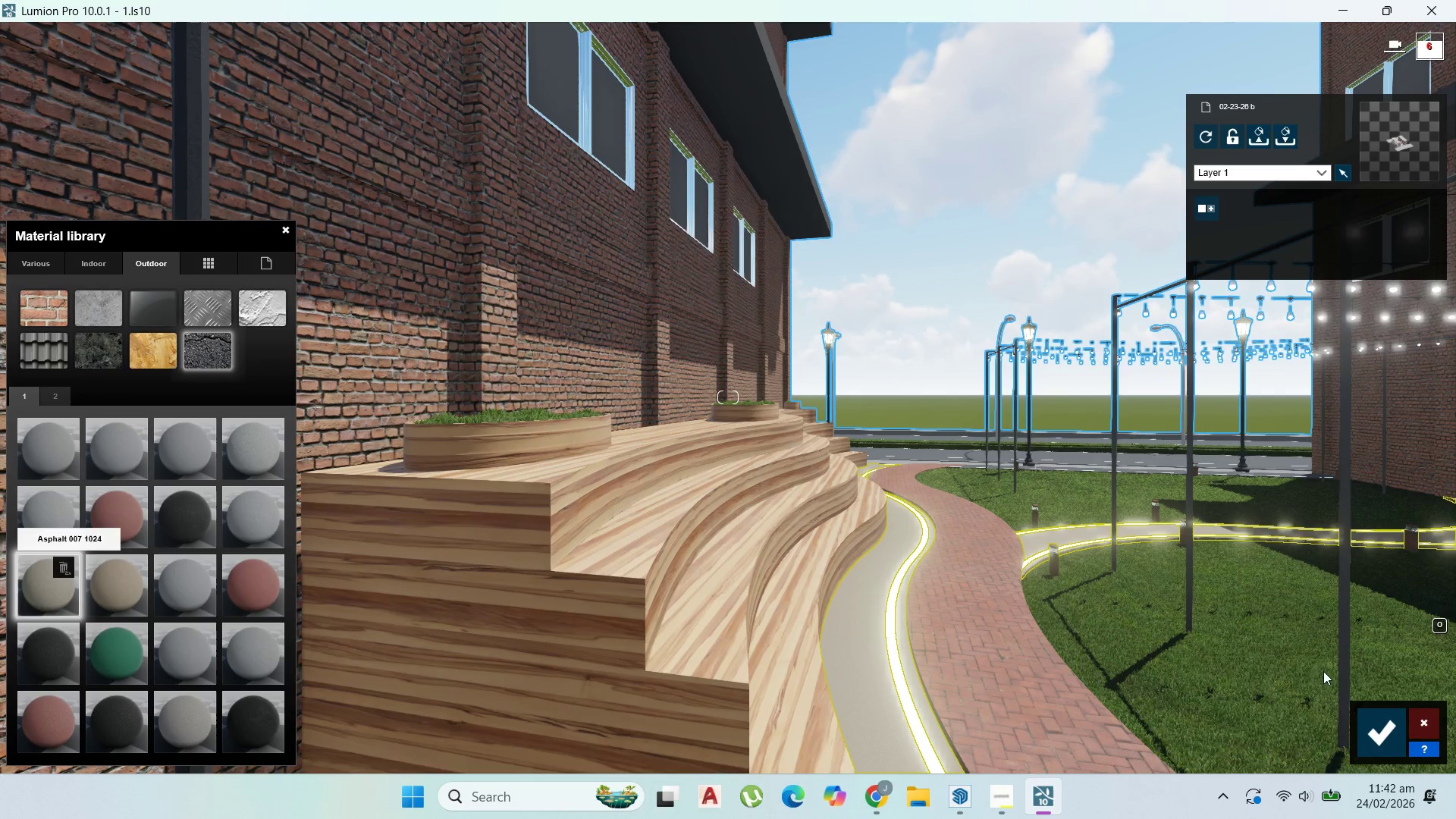 
left_click([1385, 723])
 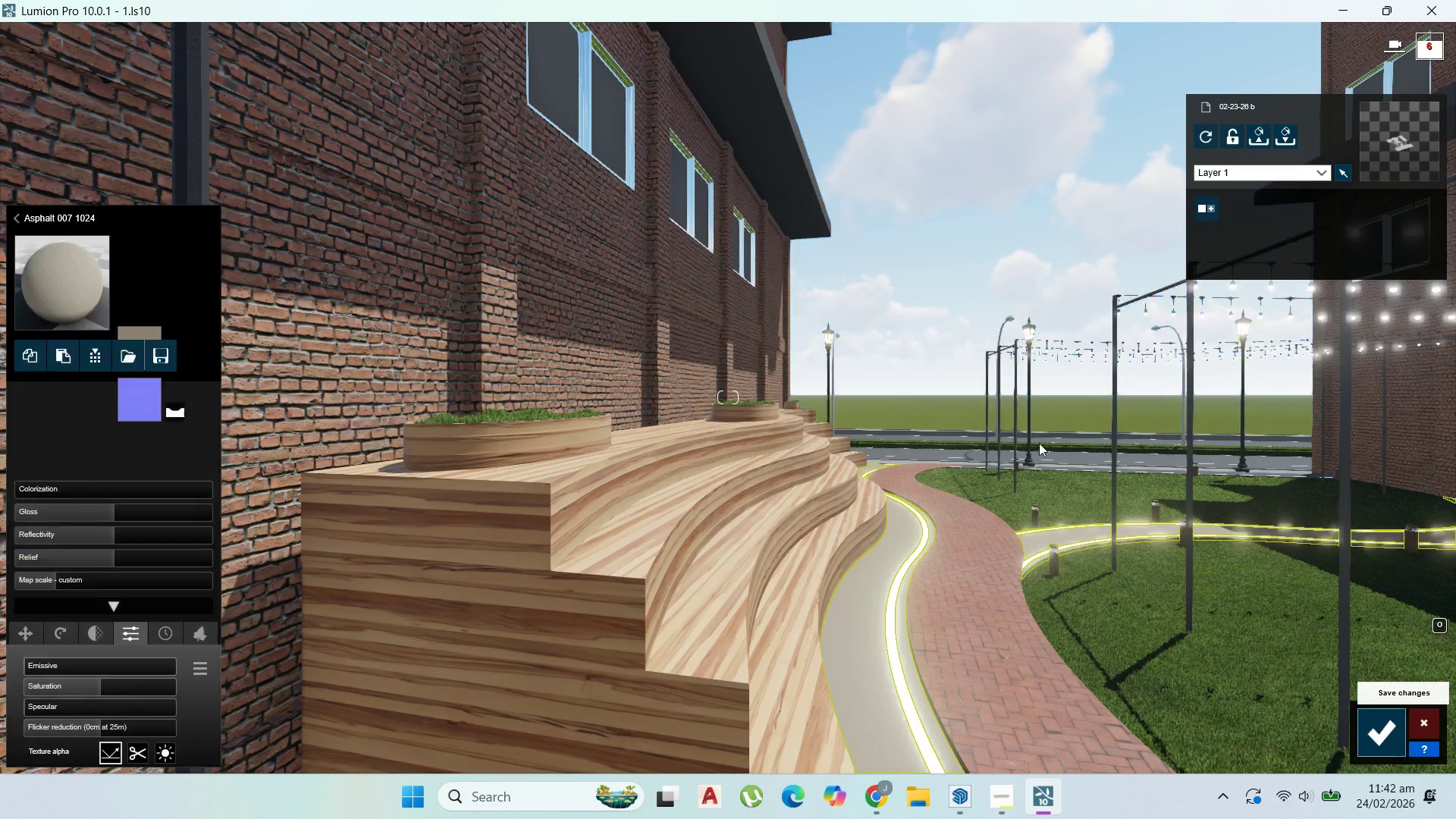 
scroll: coordinate [929, 435], scroll_direction: down, amount: 12.0
 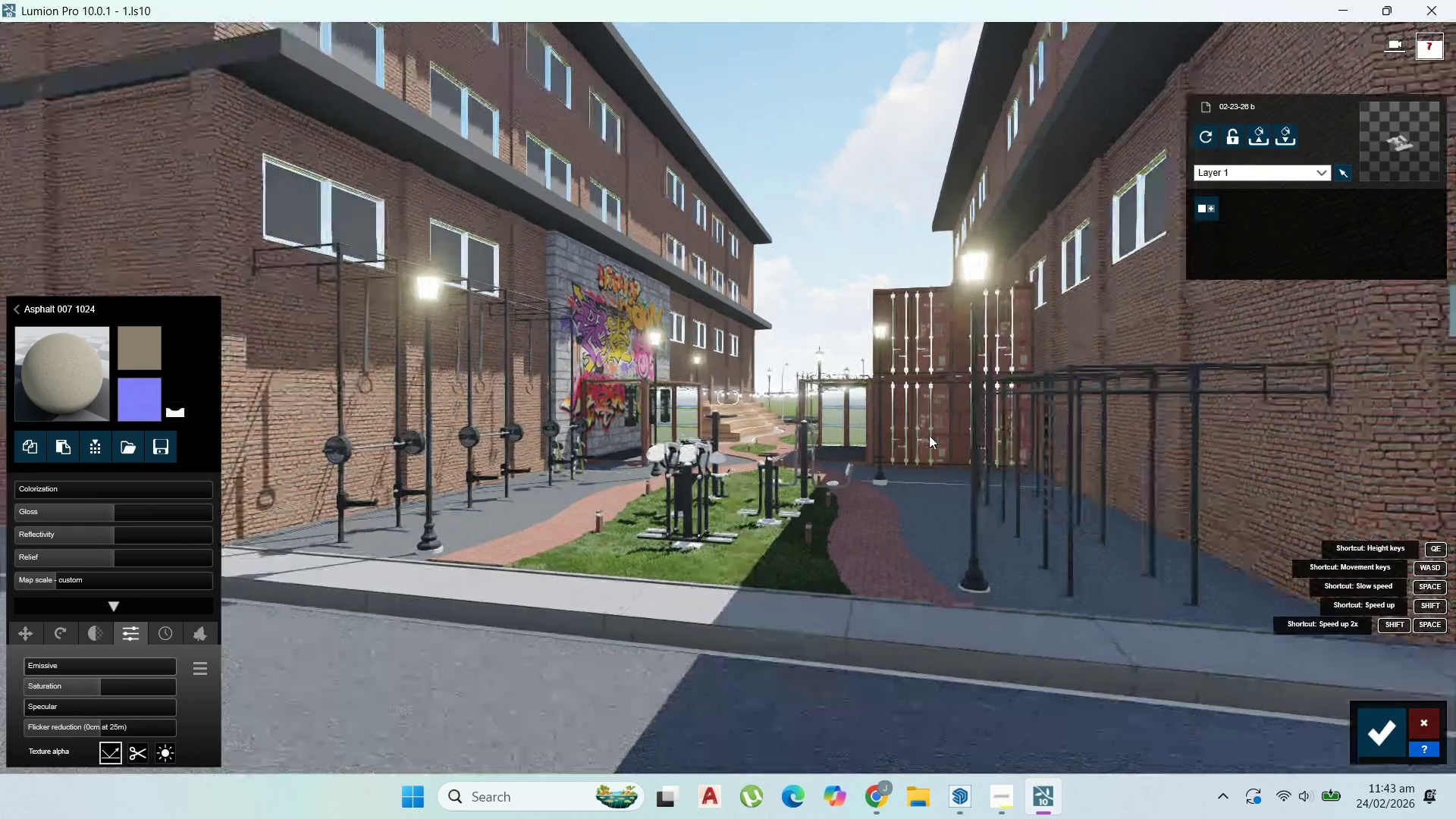 
left_click([1376, 723])
 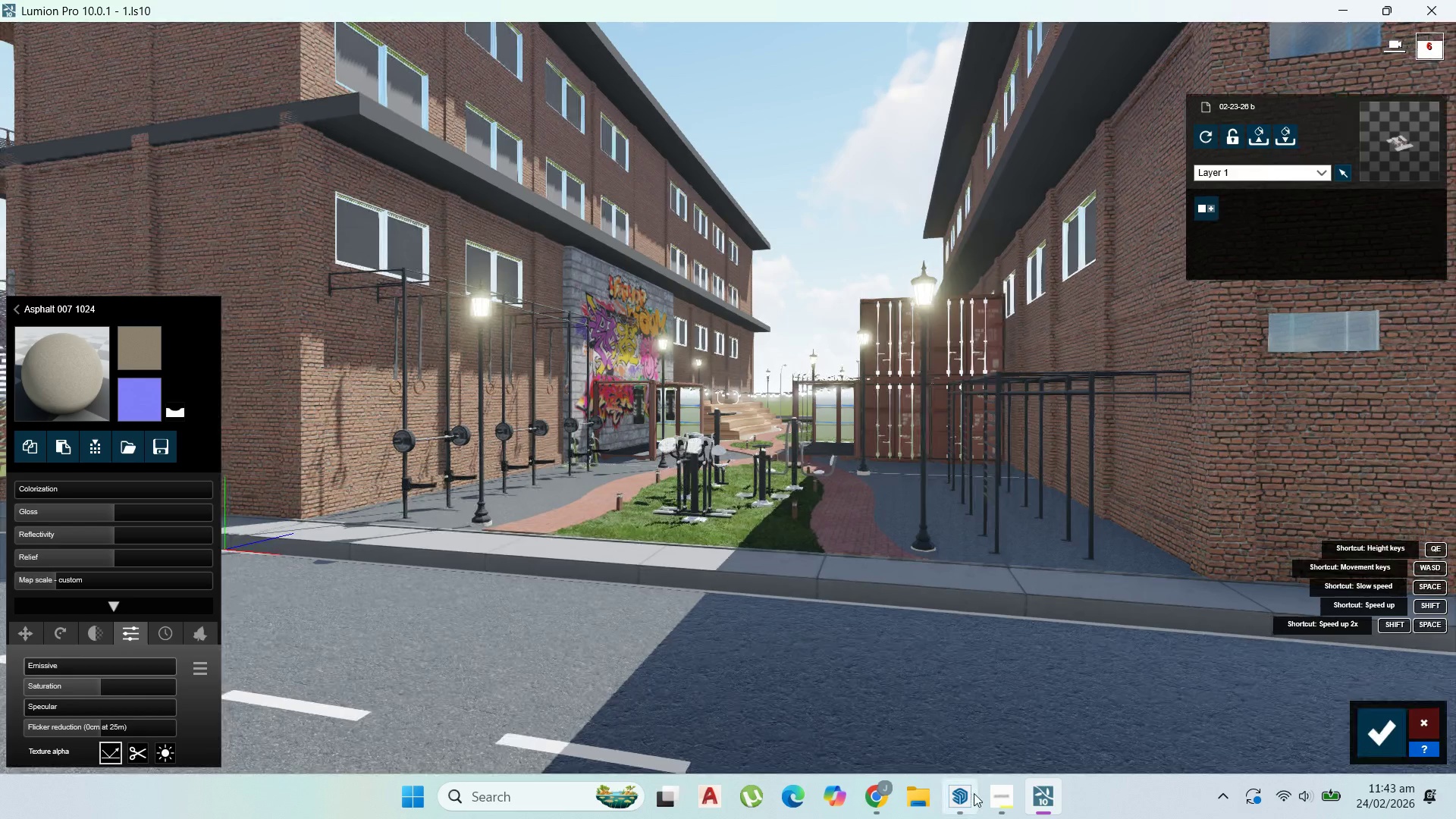 
left_click([990, 795])